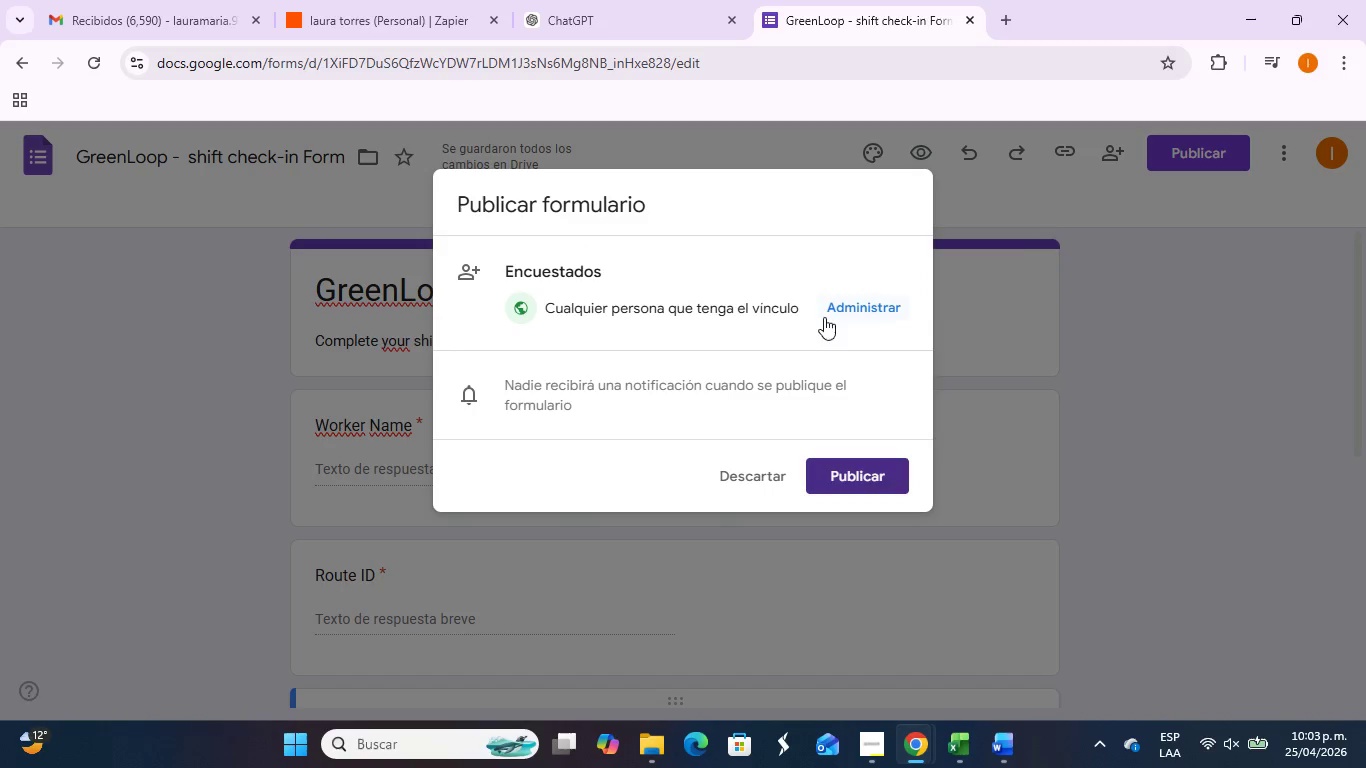 
wait(5.06)
 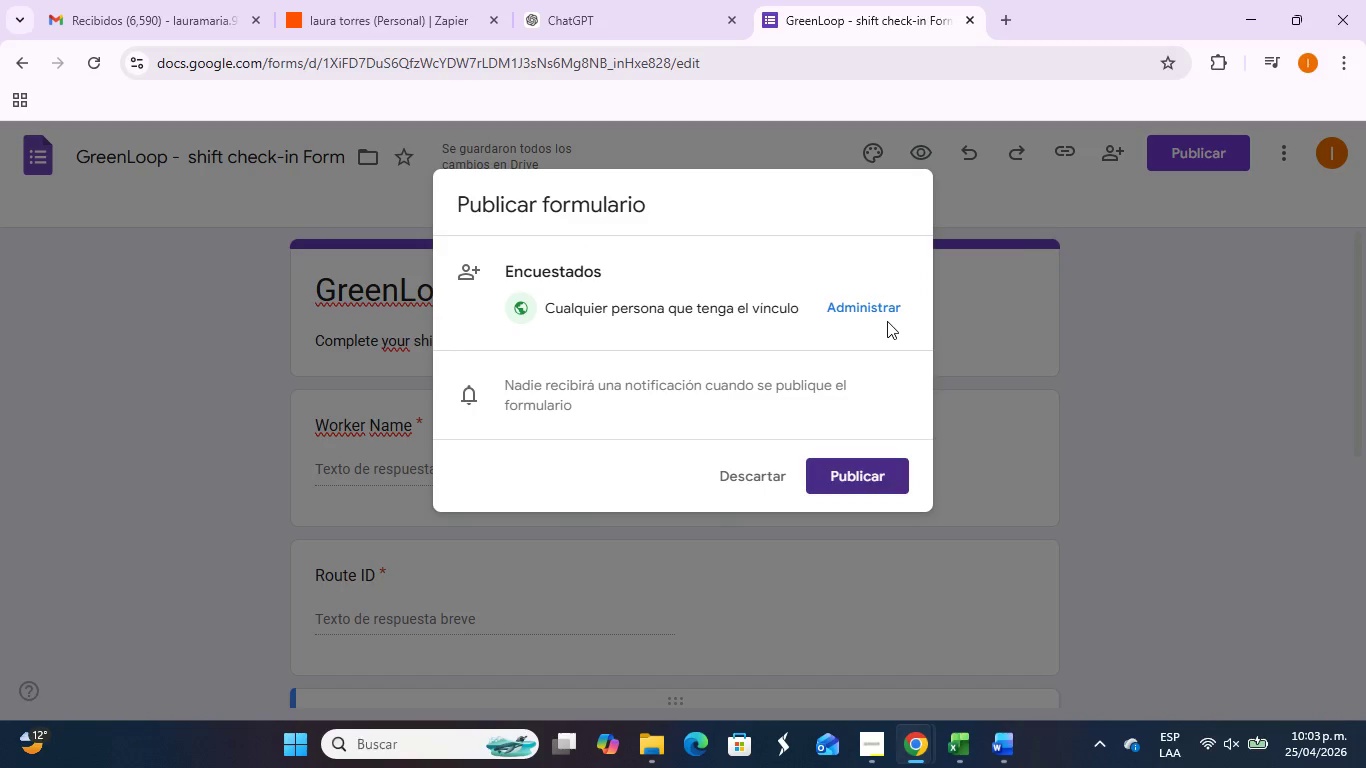 
left_click([840, 476])
 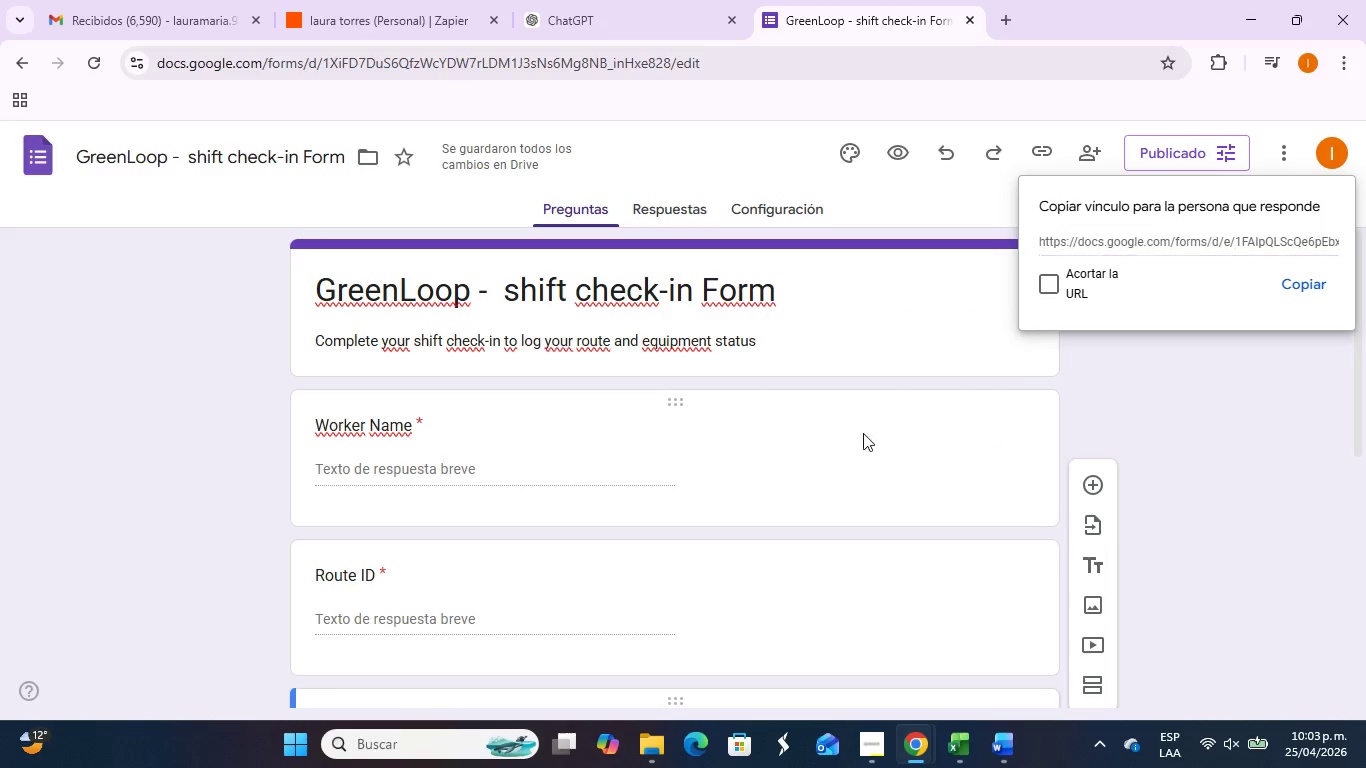 
left_click([1060, 286])
 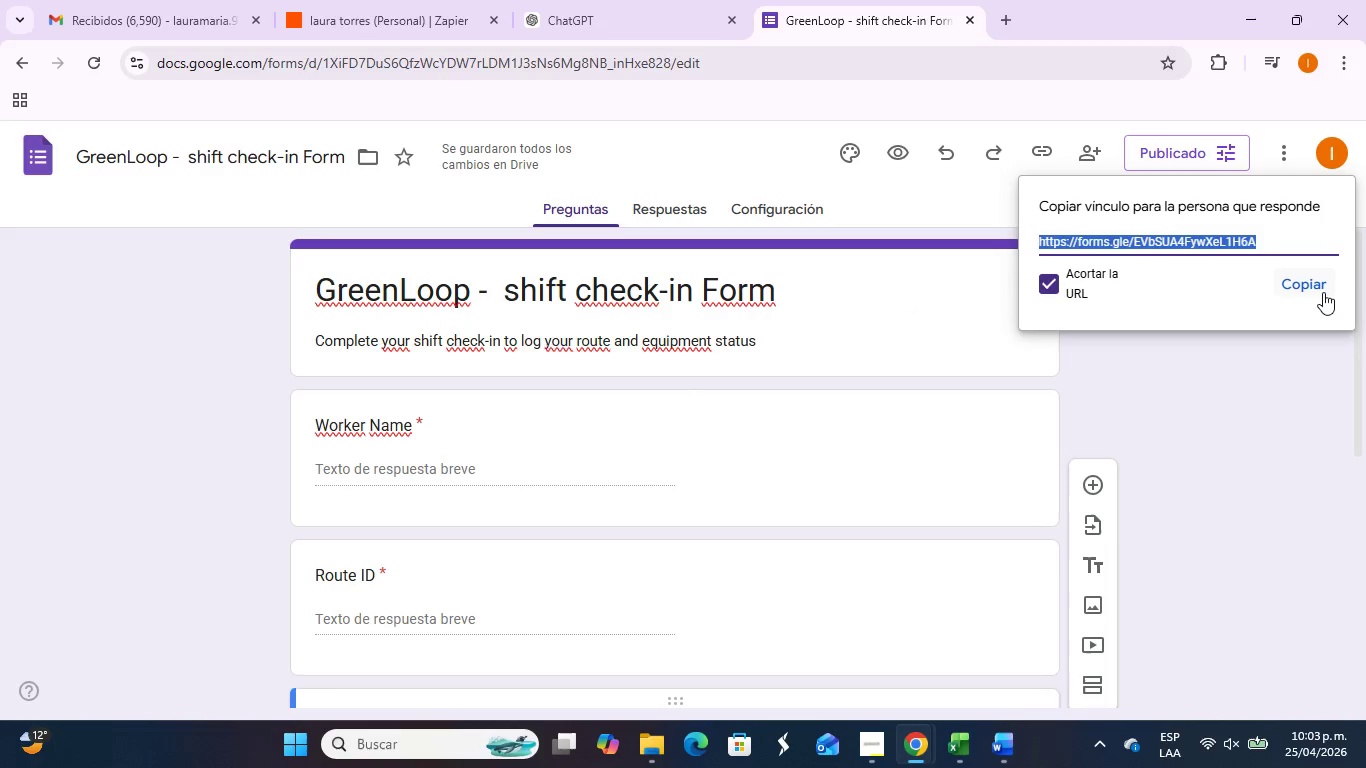 
left_click([1323, 292])
 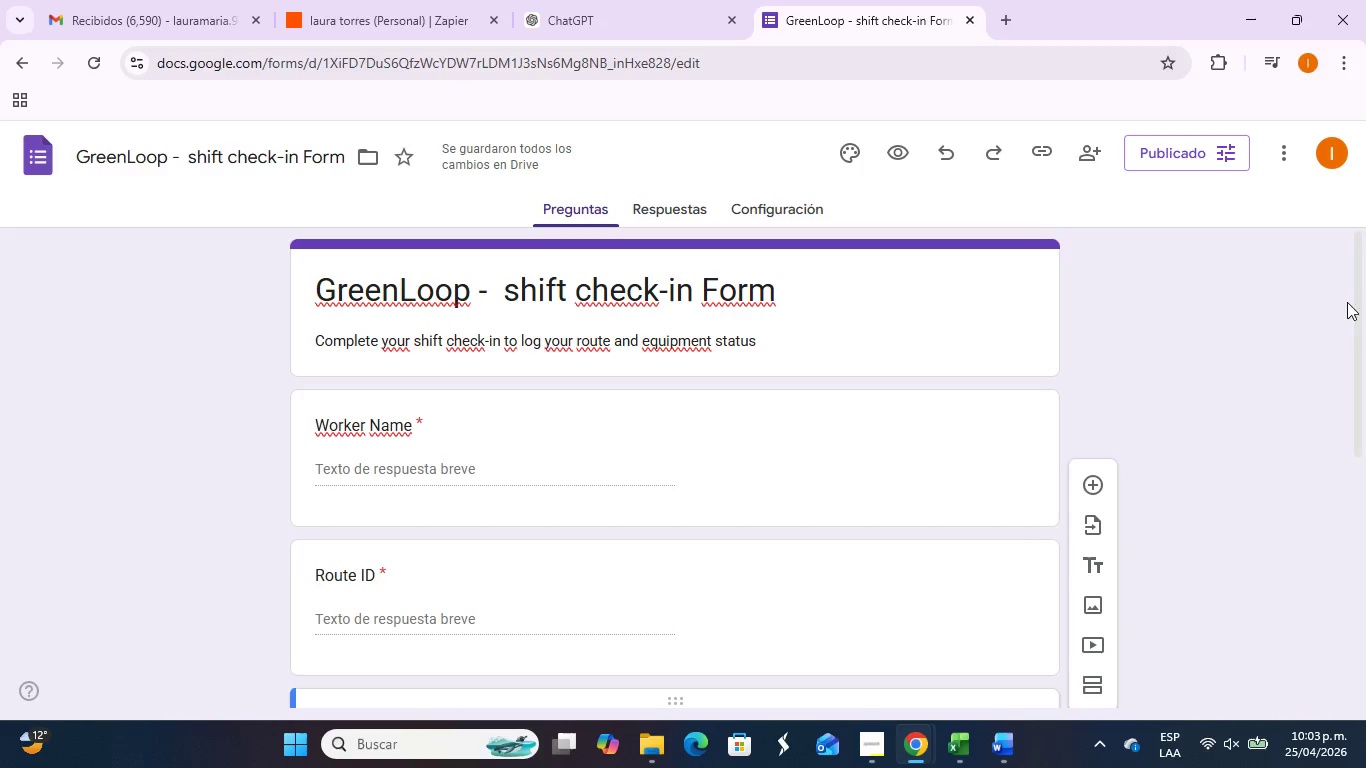 
wait(9.67)
 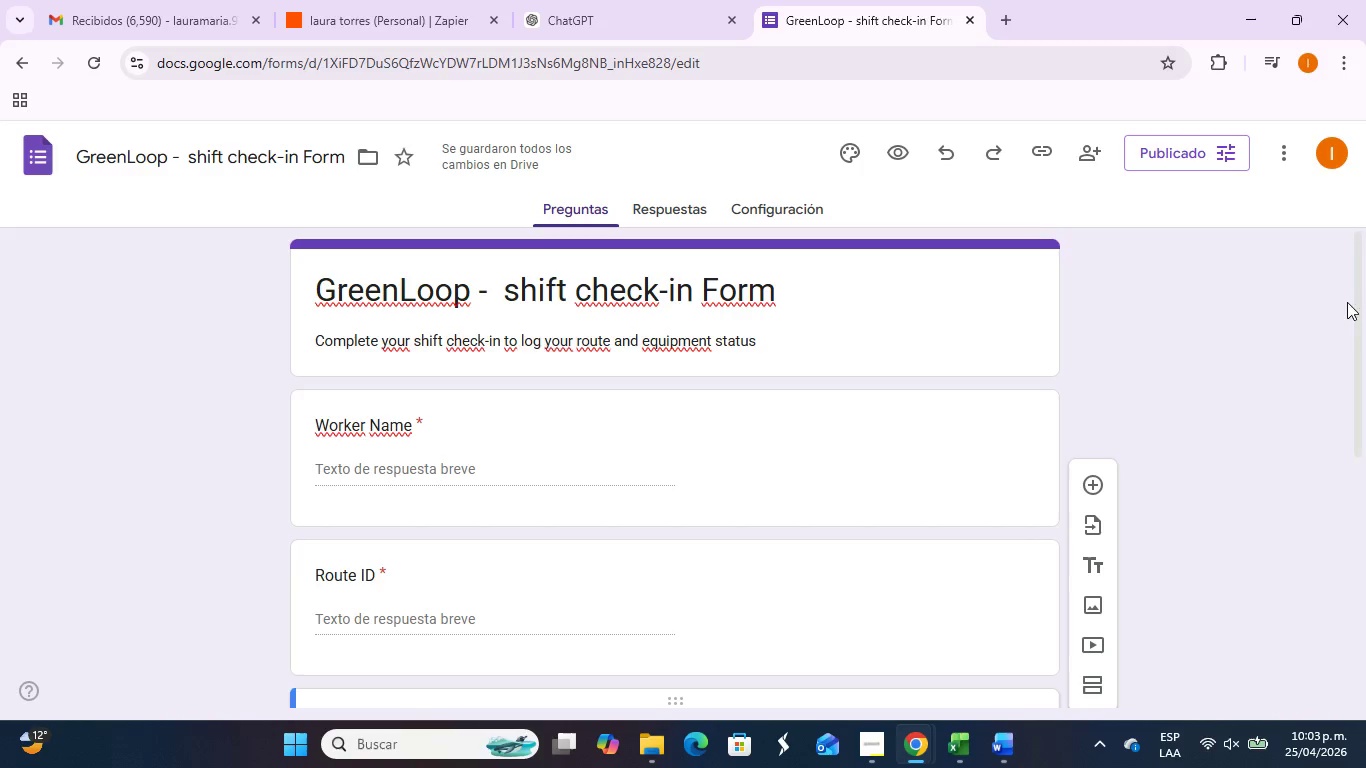 
double_click([997, 61])
 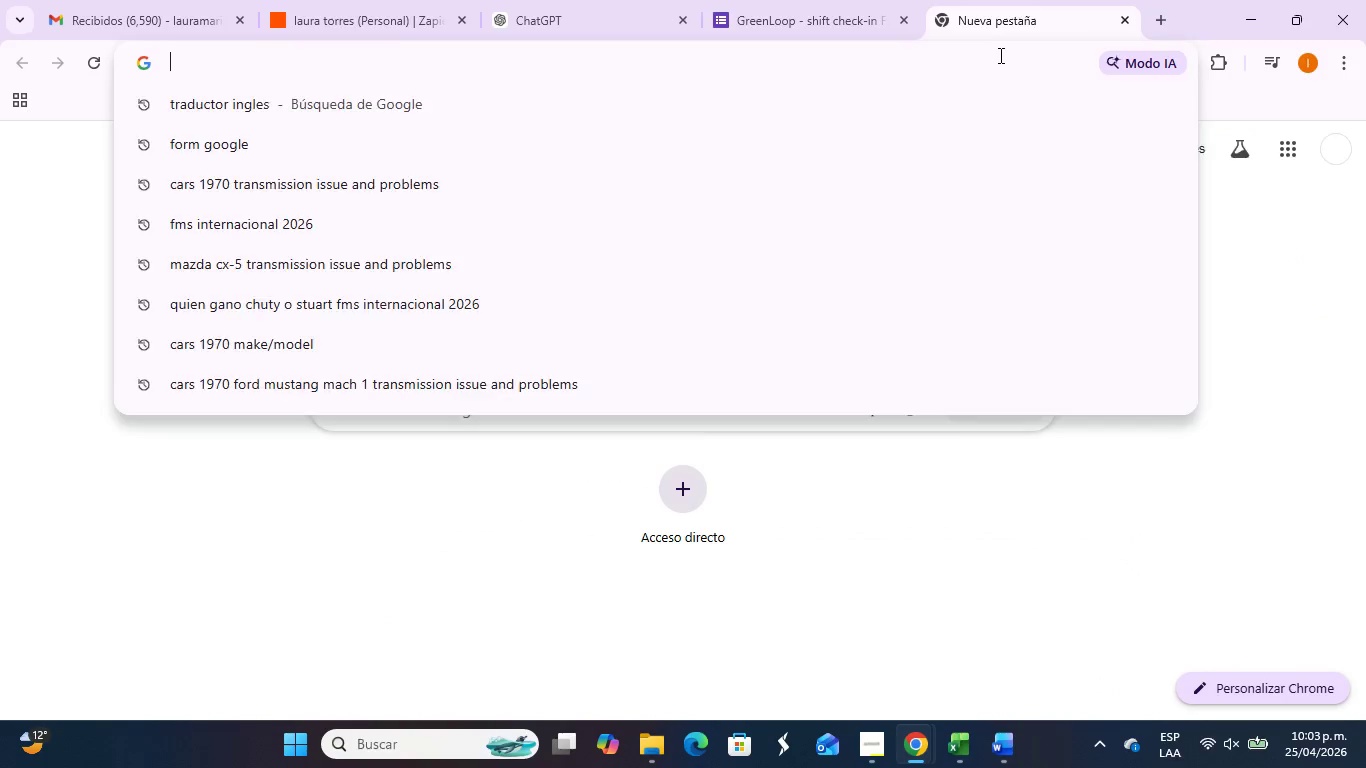 
key(Control+V)
 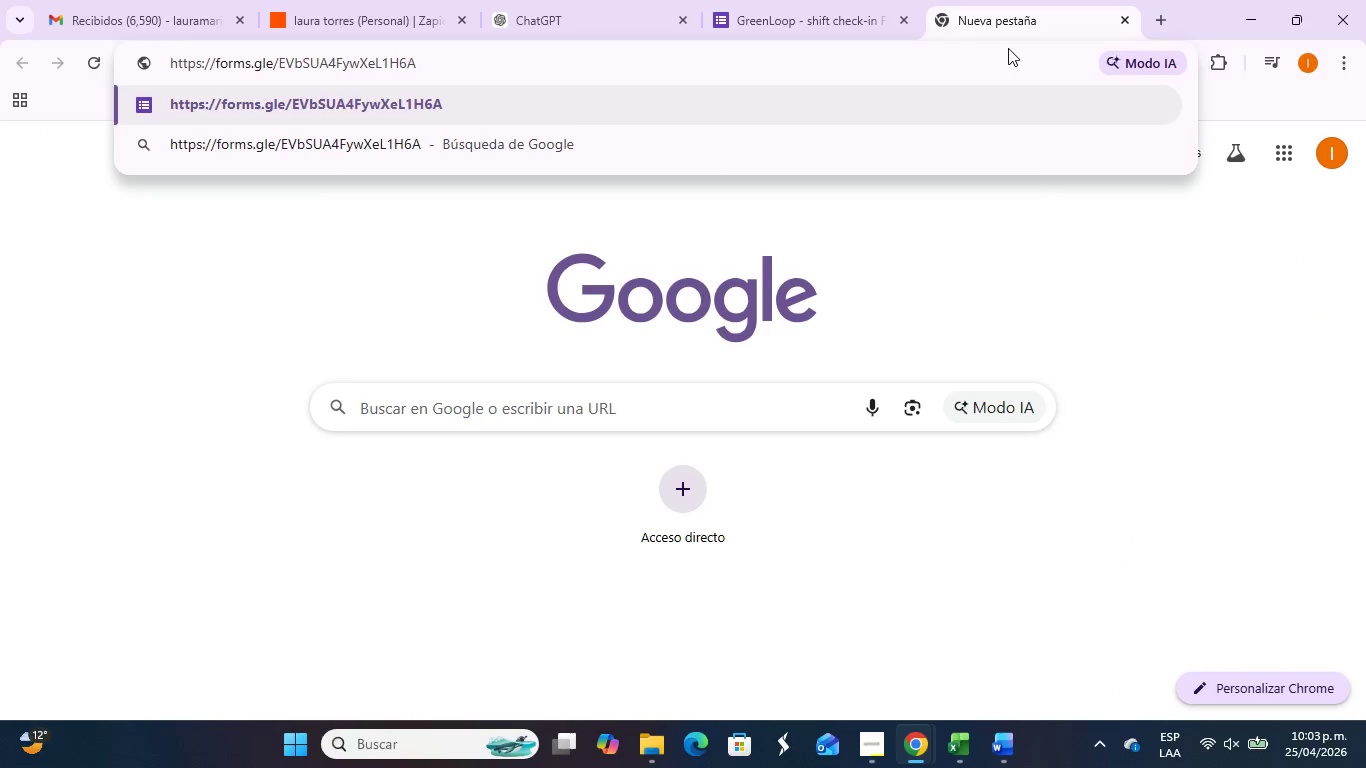 
key(Enter)
 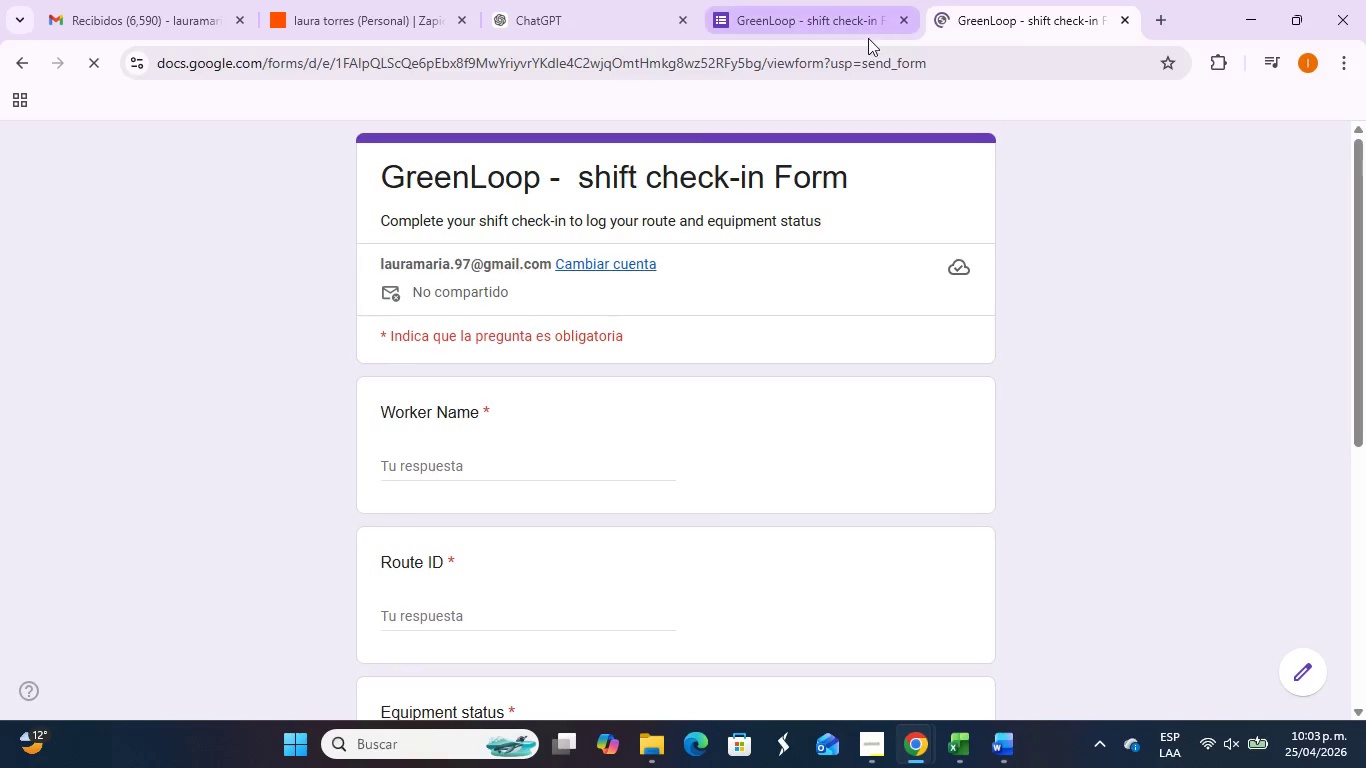 
mouse_move([868, 23])
 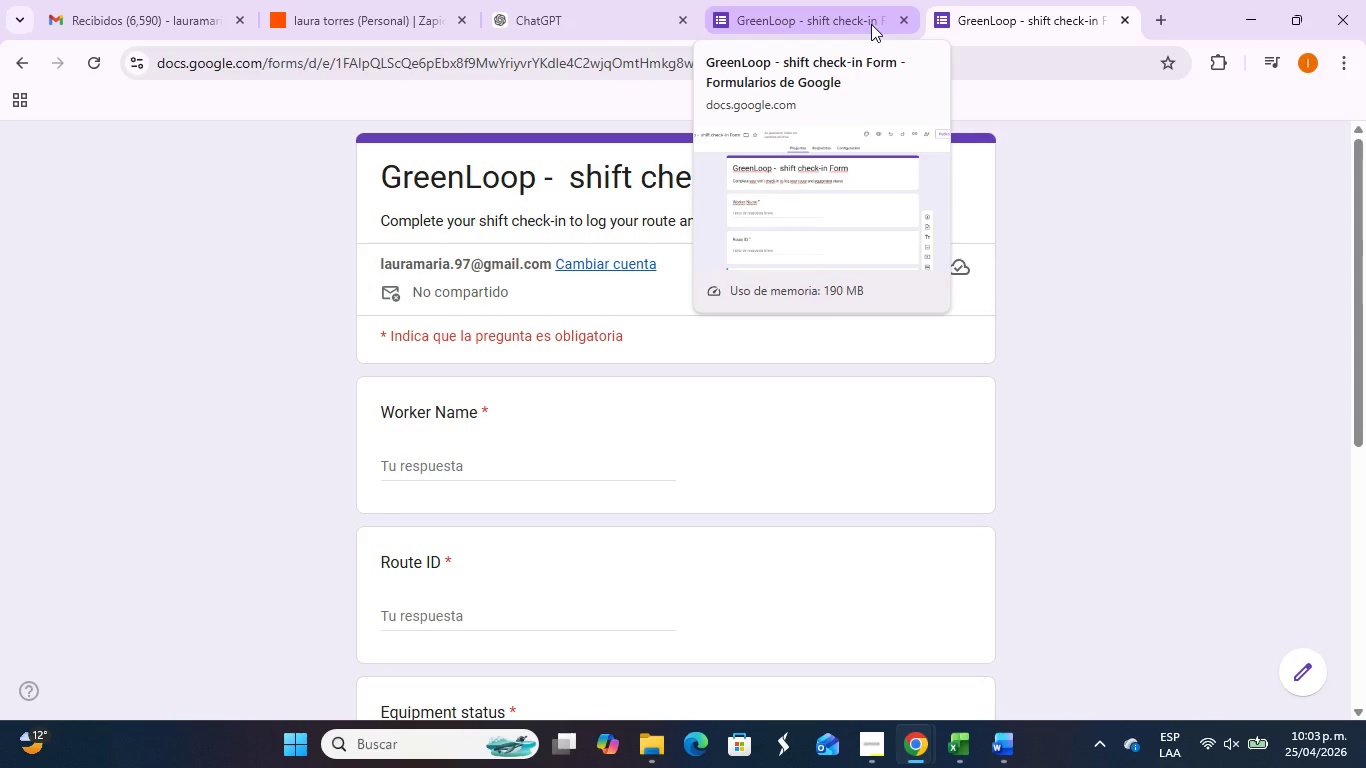 
wait(18.08)
 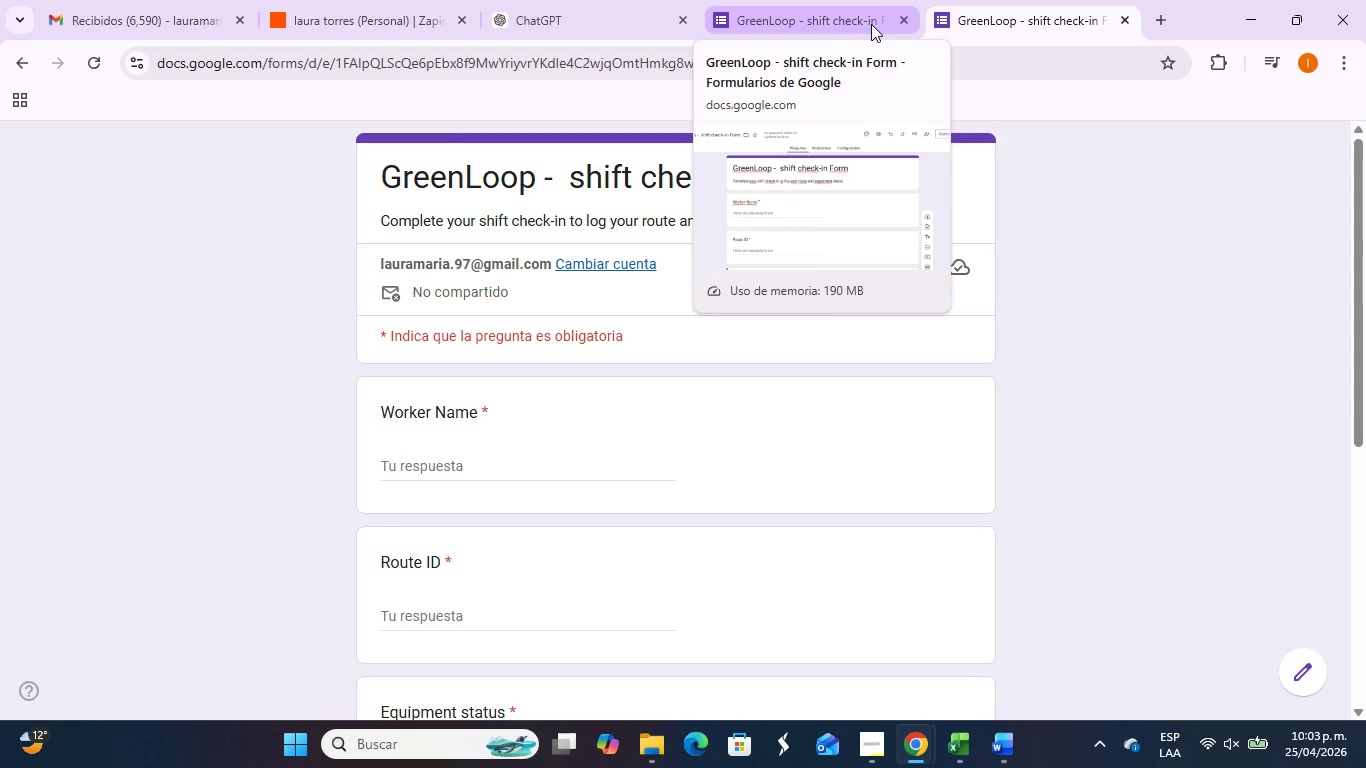 
left_click([1013, 738])
 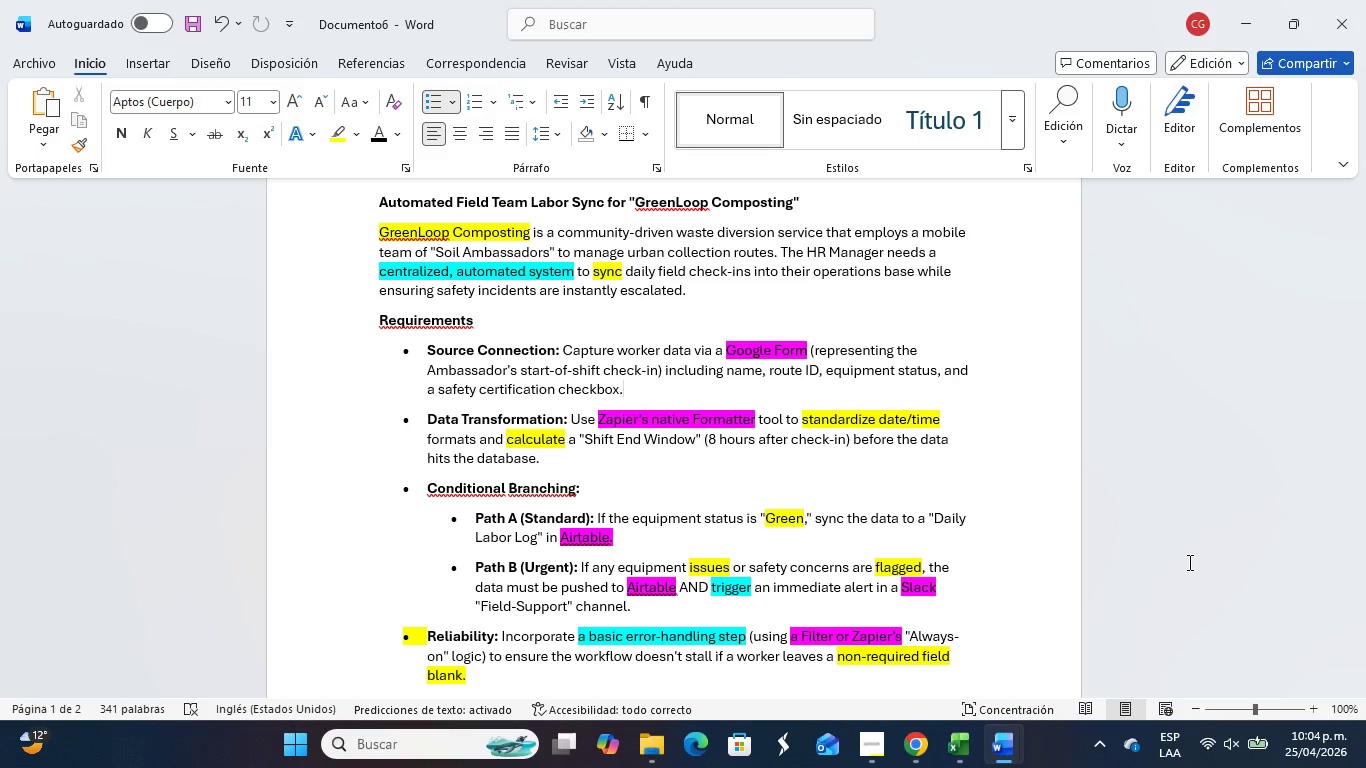 
wait(21.55)
 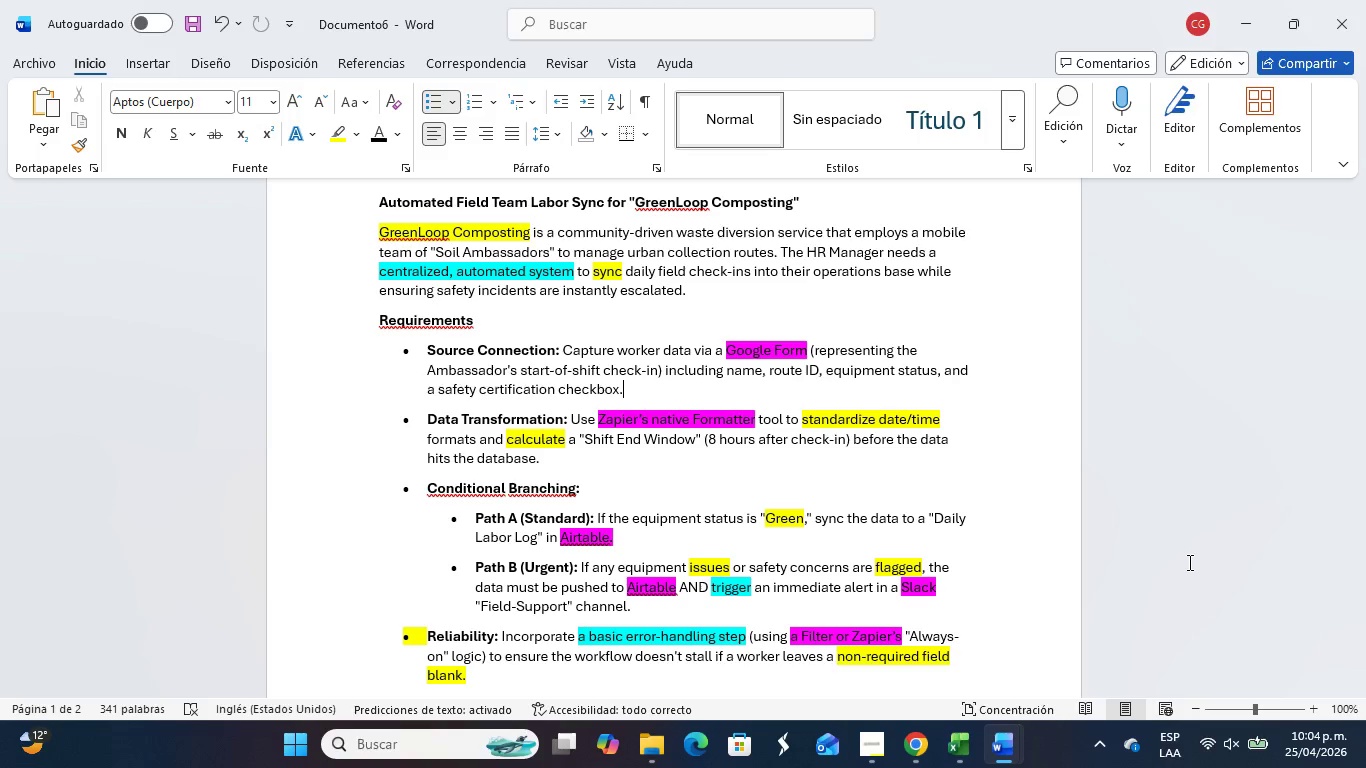 
key(Alt+Tab)
 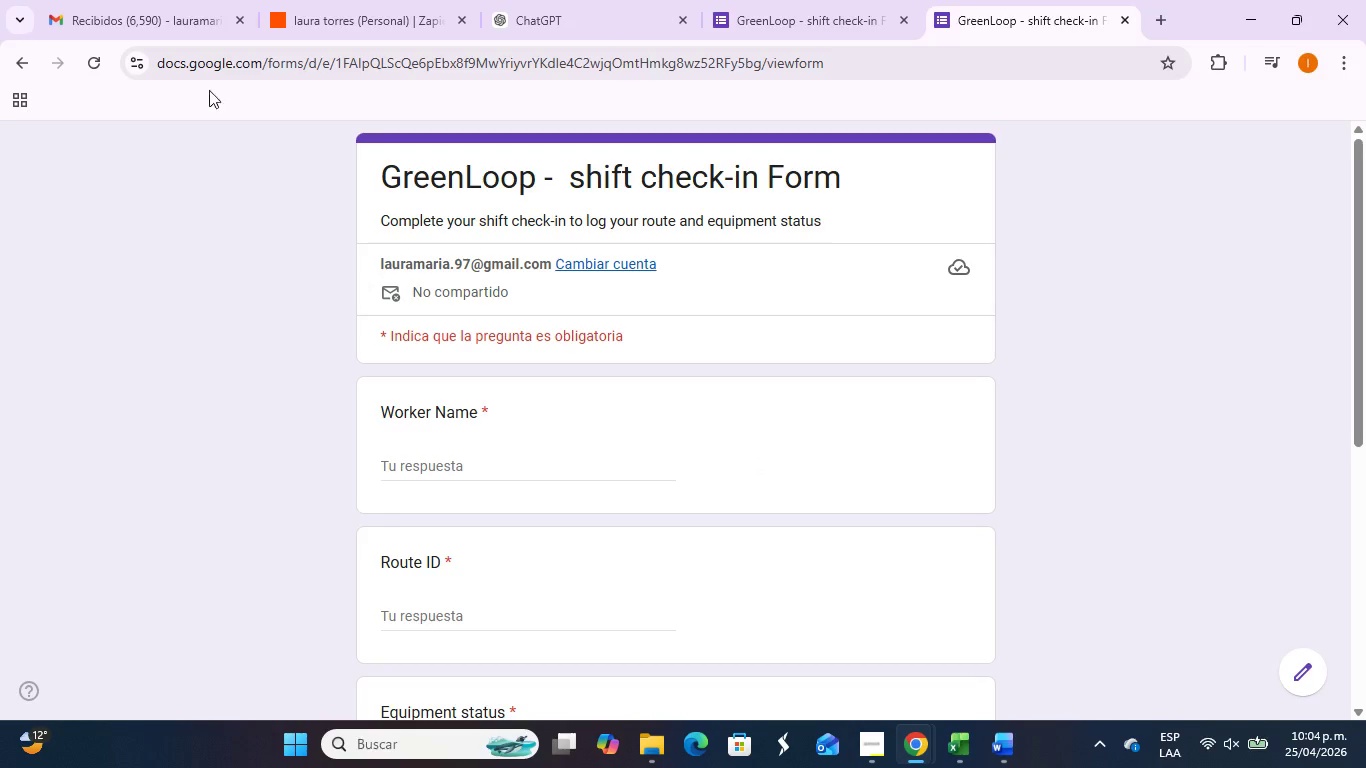 
left_click([550, 0])
 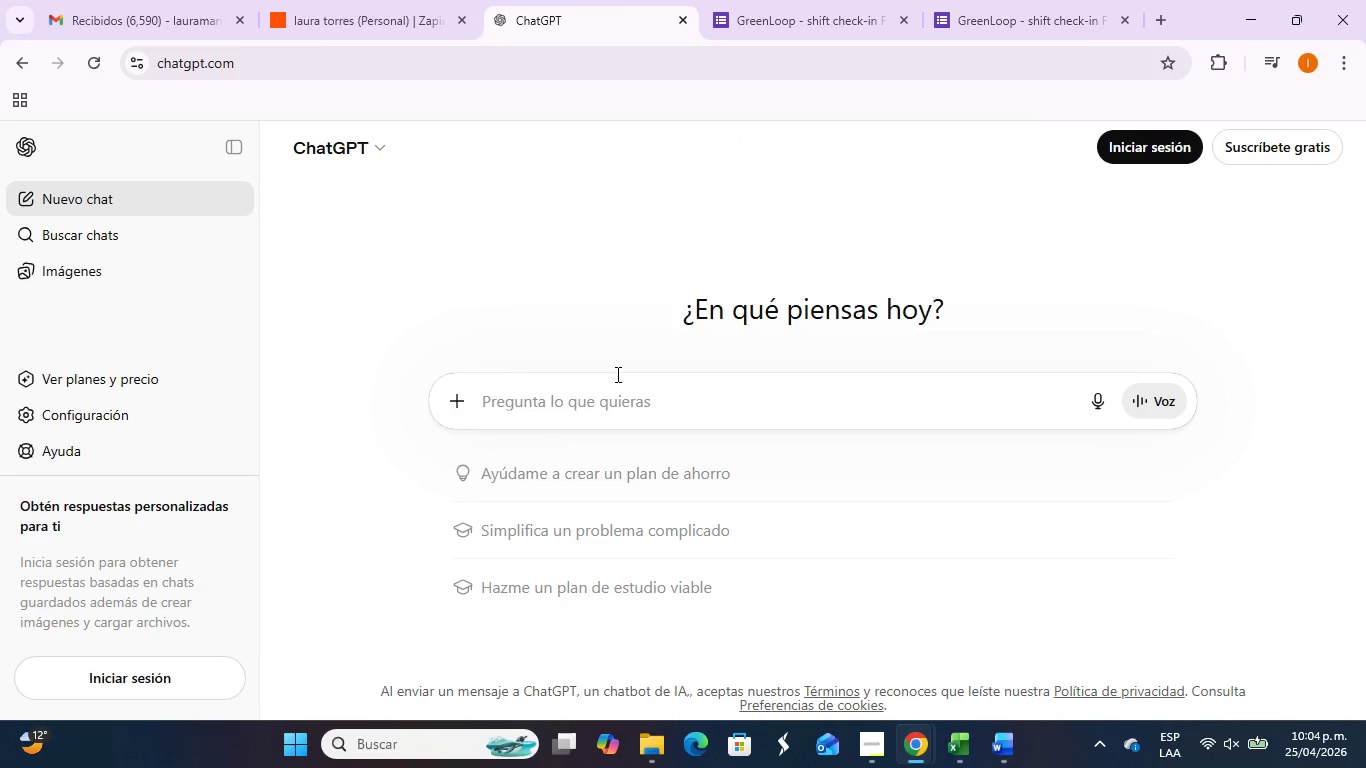 
left_click([616, 395])
 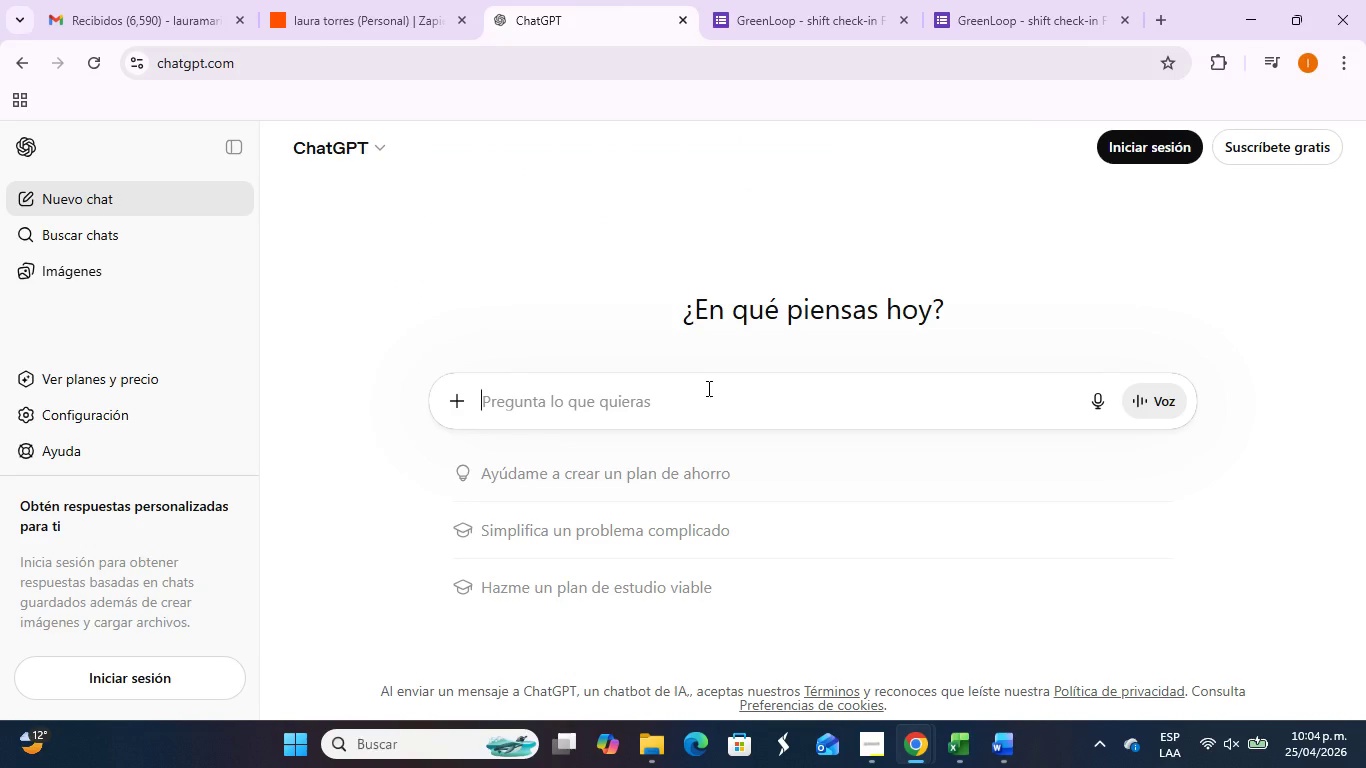 
key(CapsLock)
 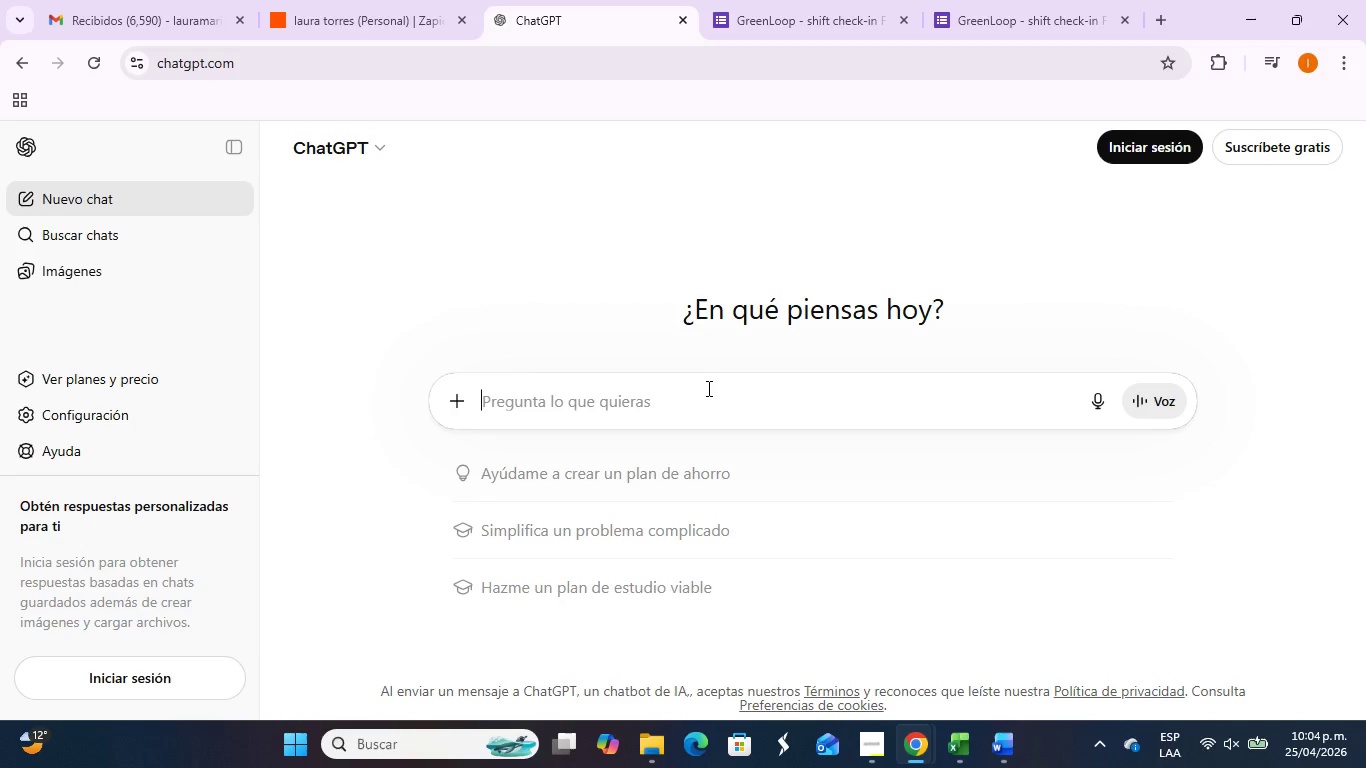 
key(I)
 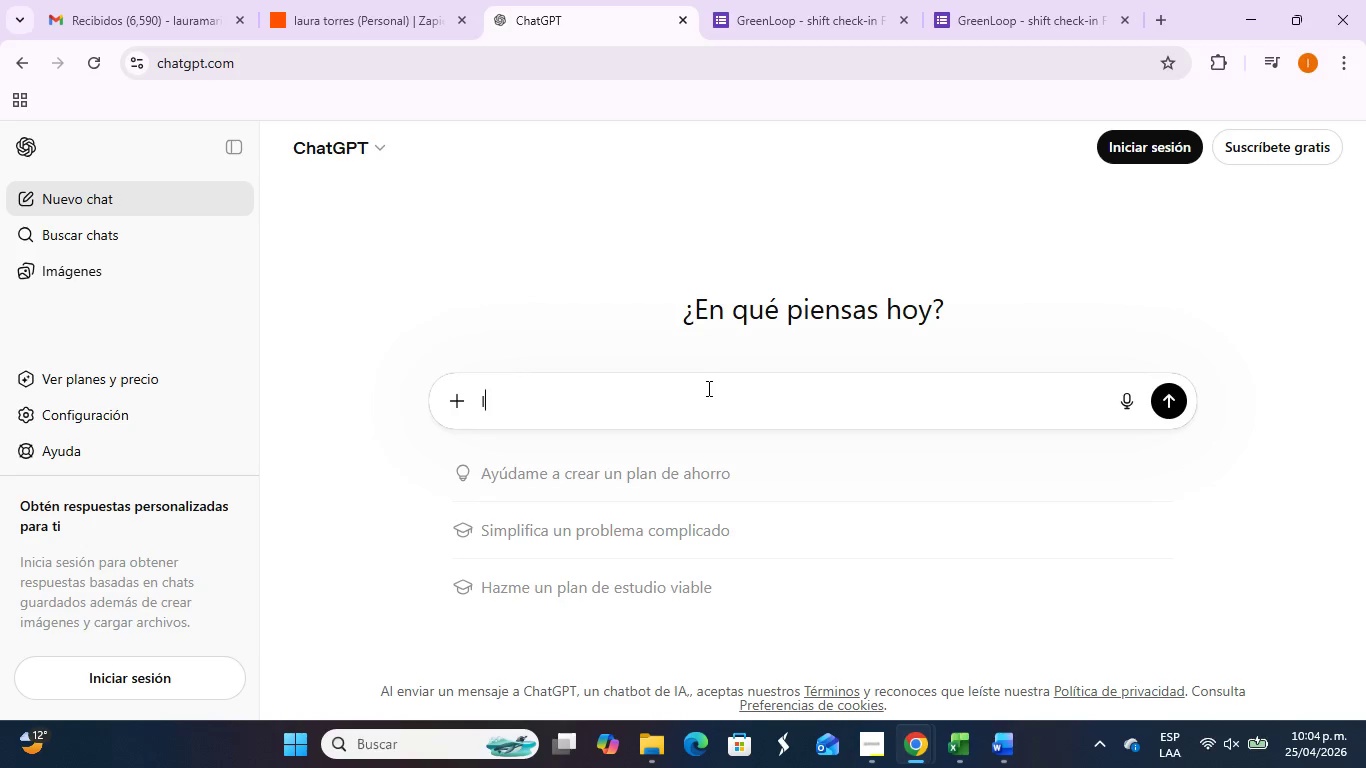 
key(CapsLock)
 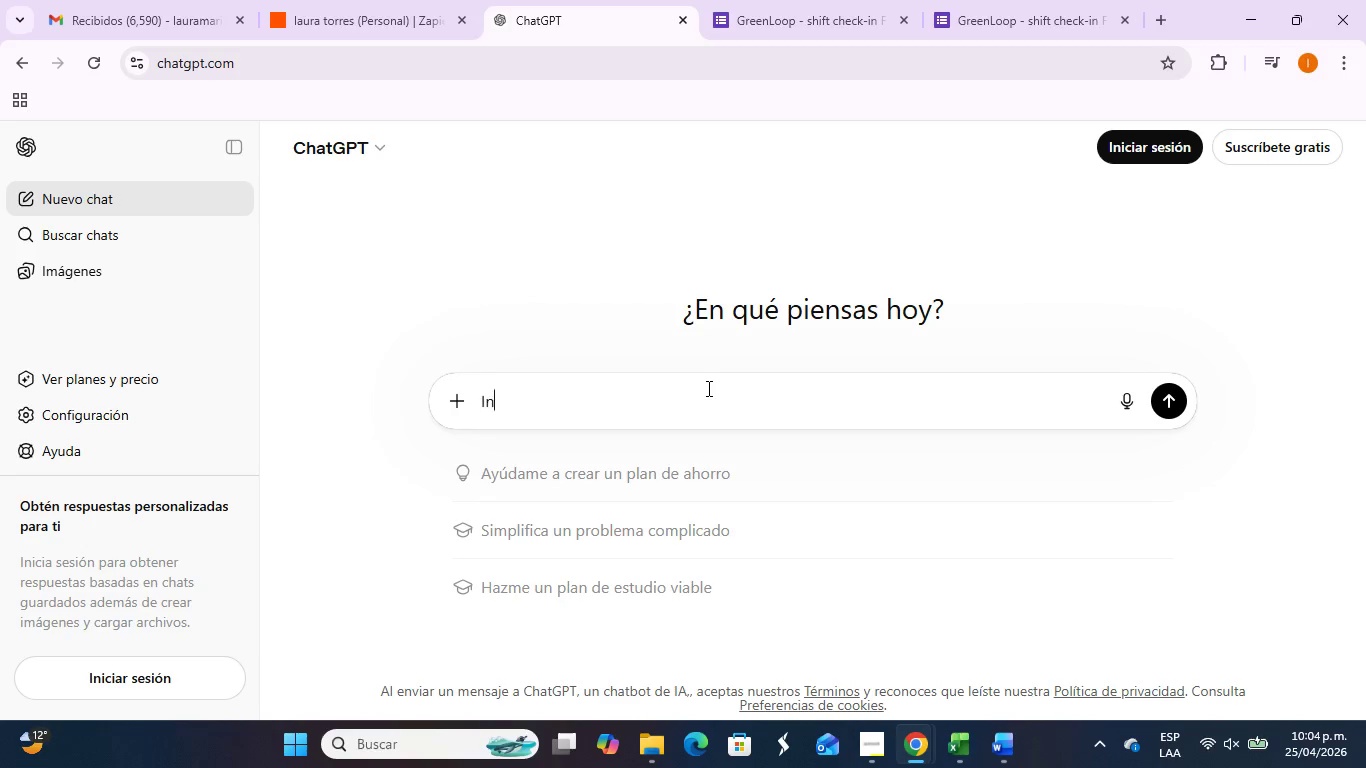 
key(N)
 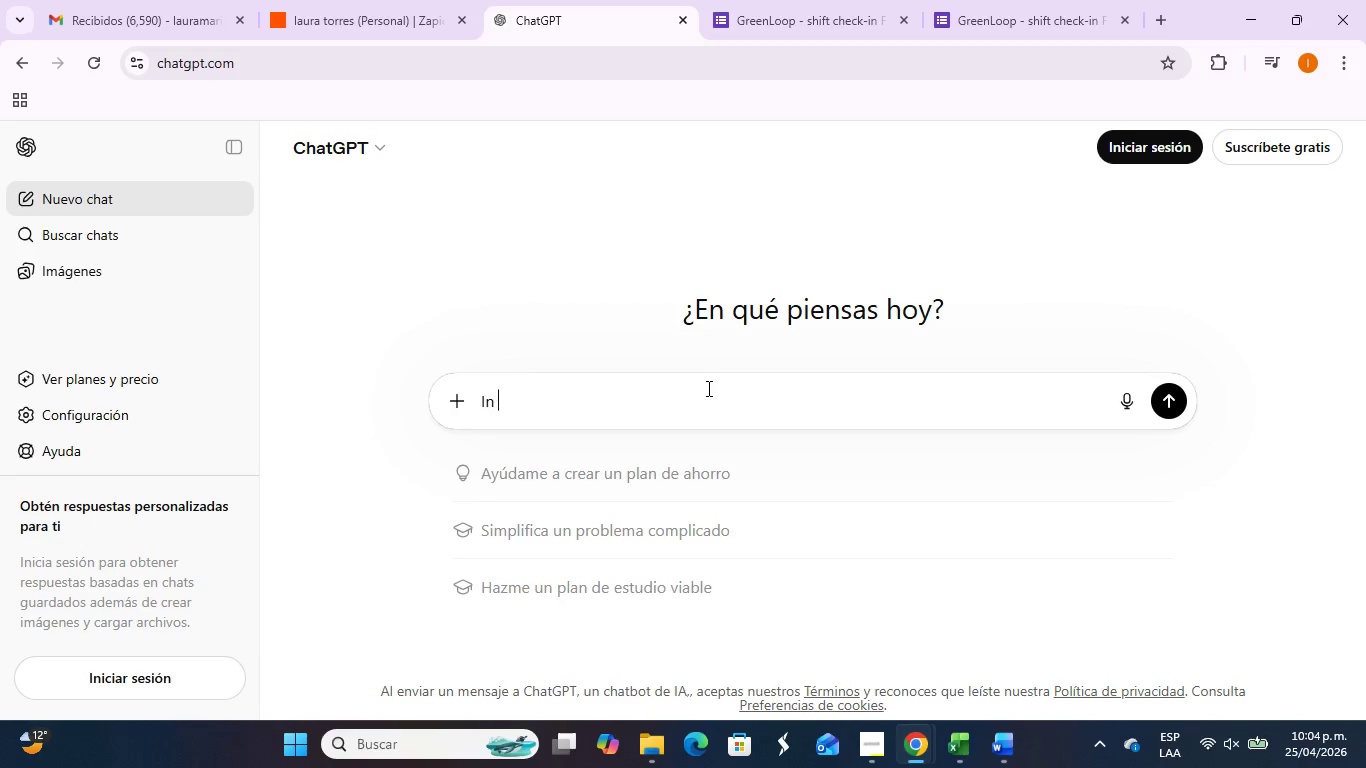 
key(Space)
 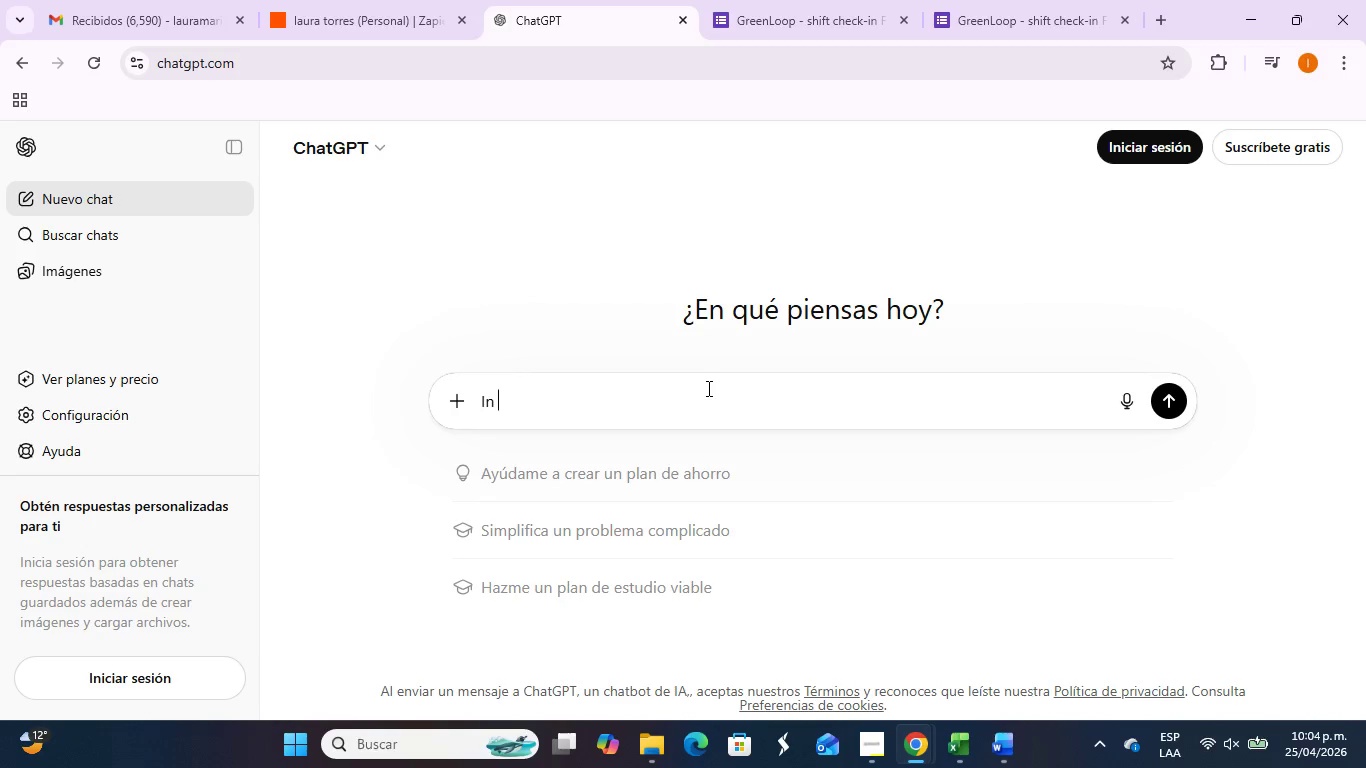 
wait(9.3)
 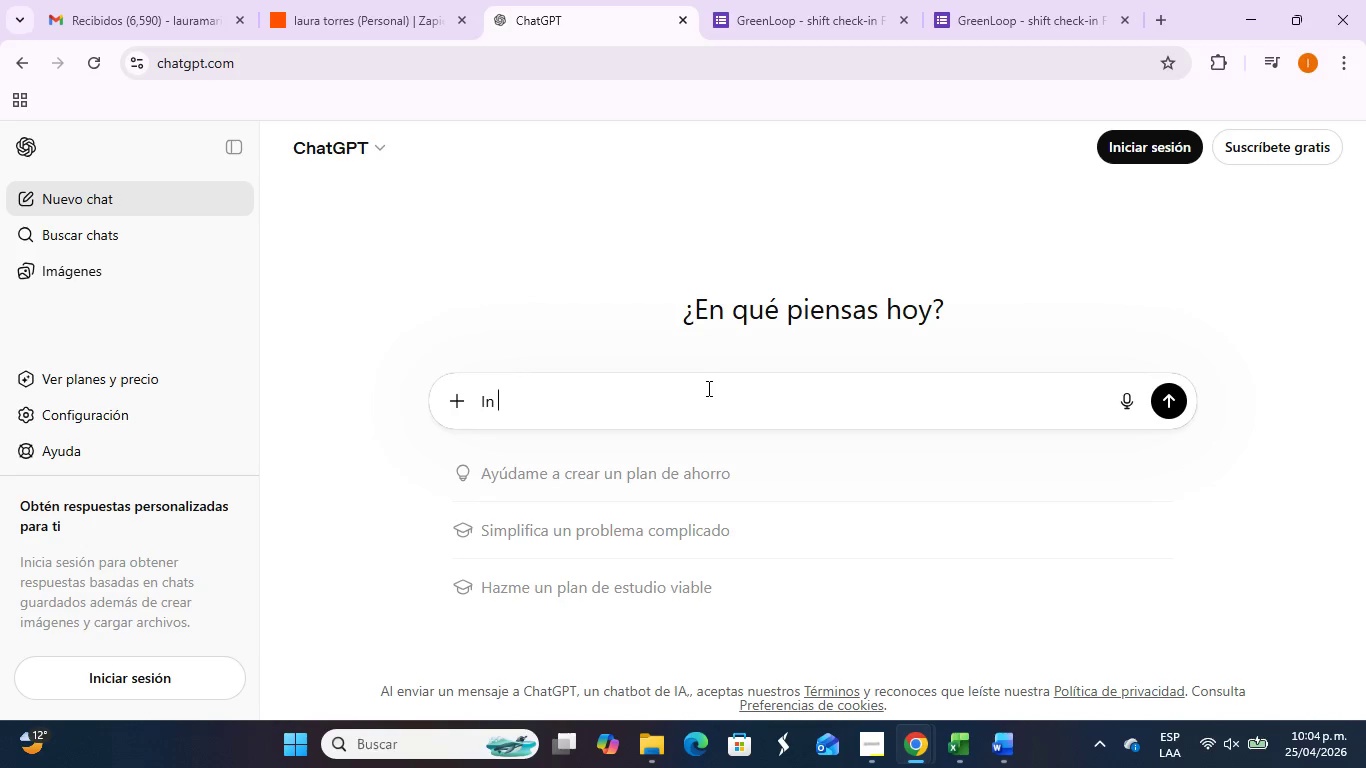 
type(google forms )
 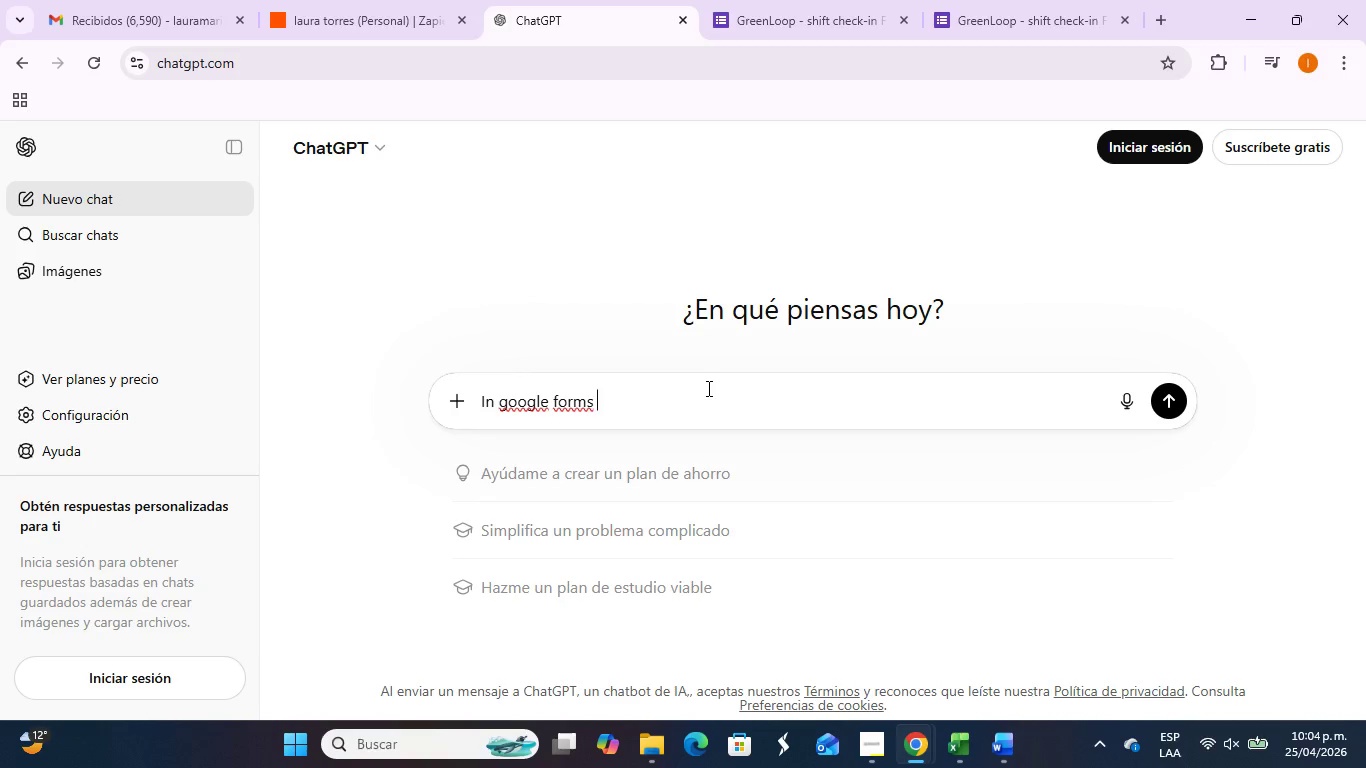 
key(Alt+Tab)
 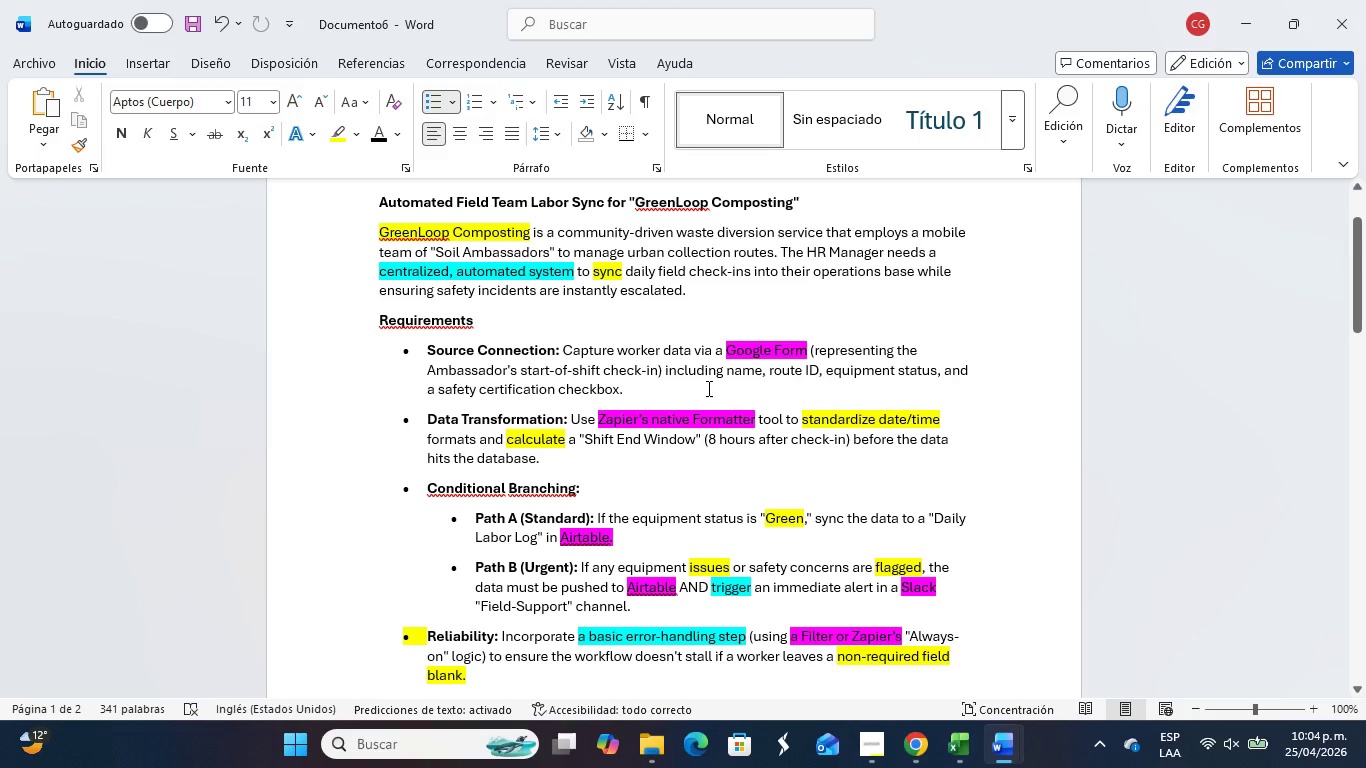 
wait(6.38)
 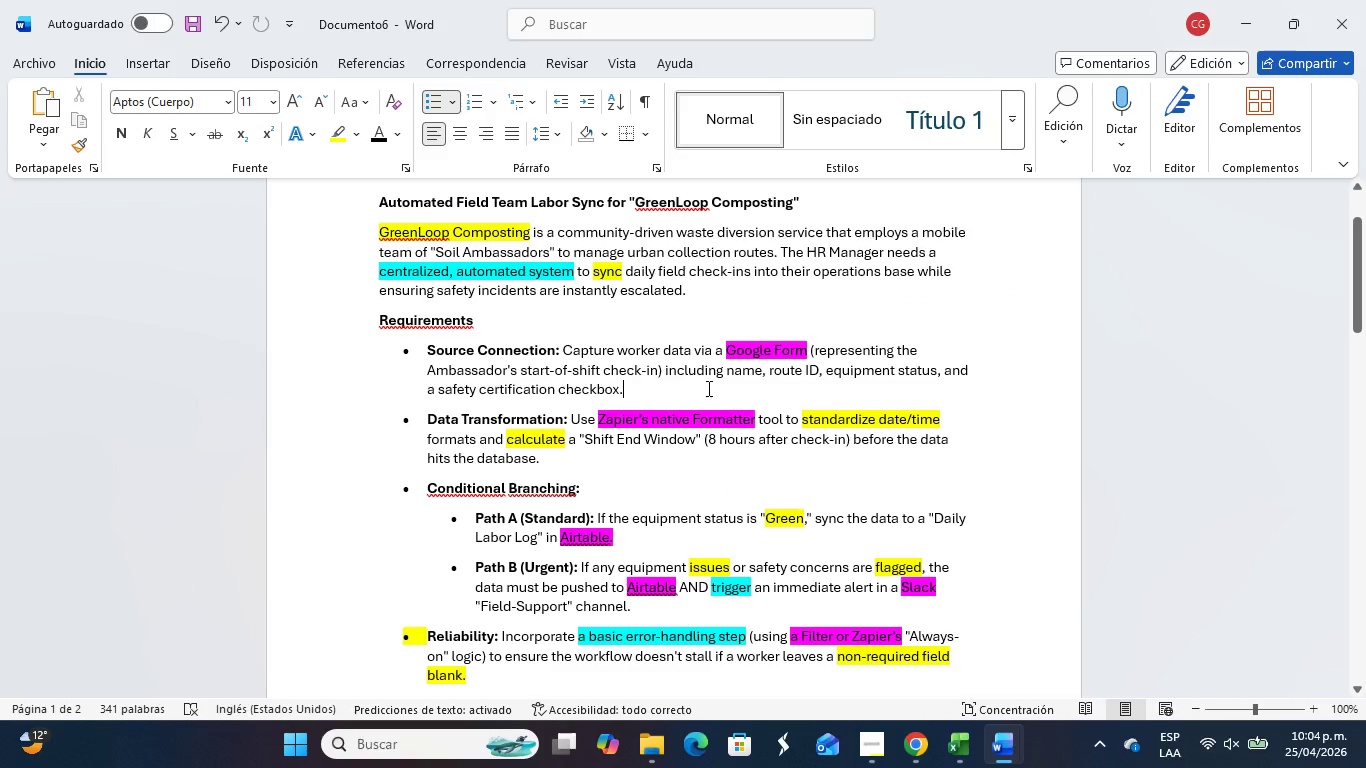 
key(Alt+Tab)
 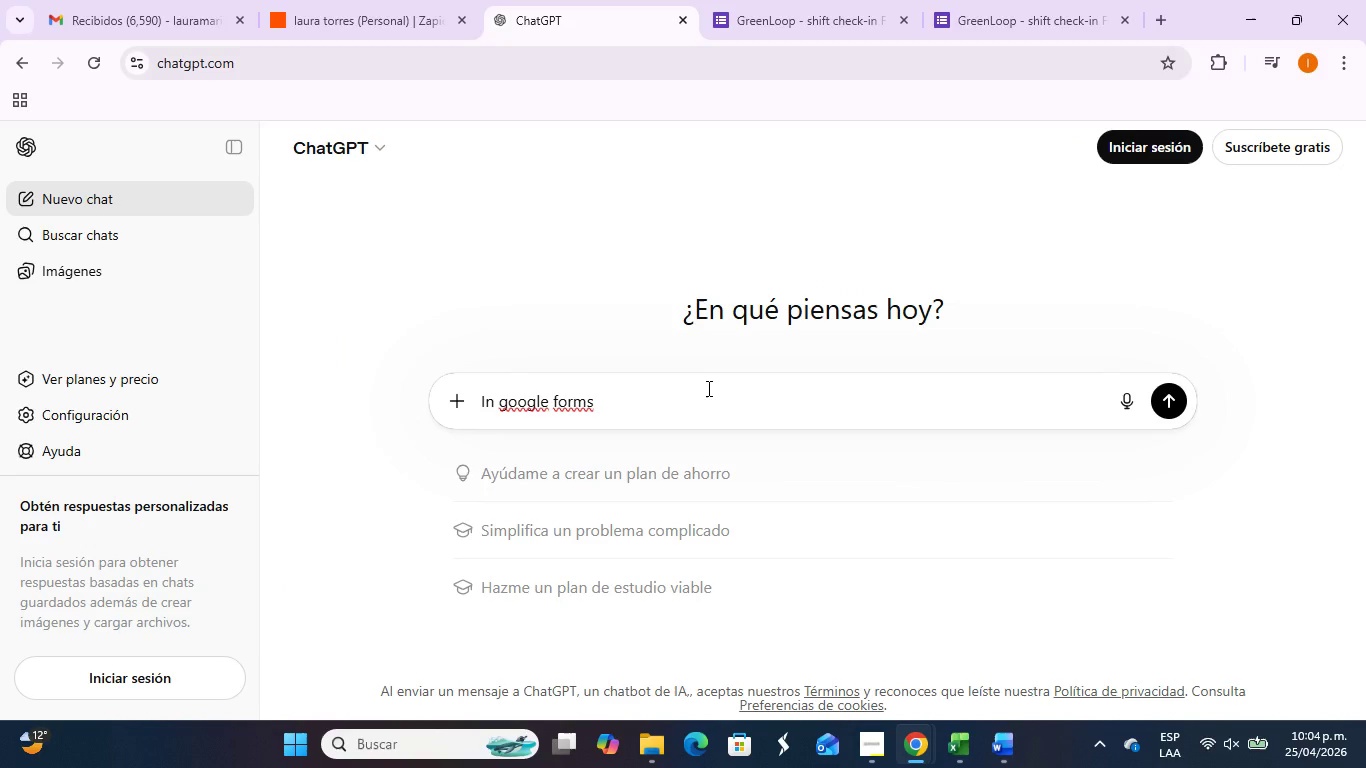 
key(Alt+AltLeft)
 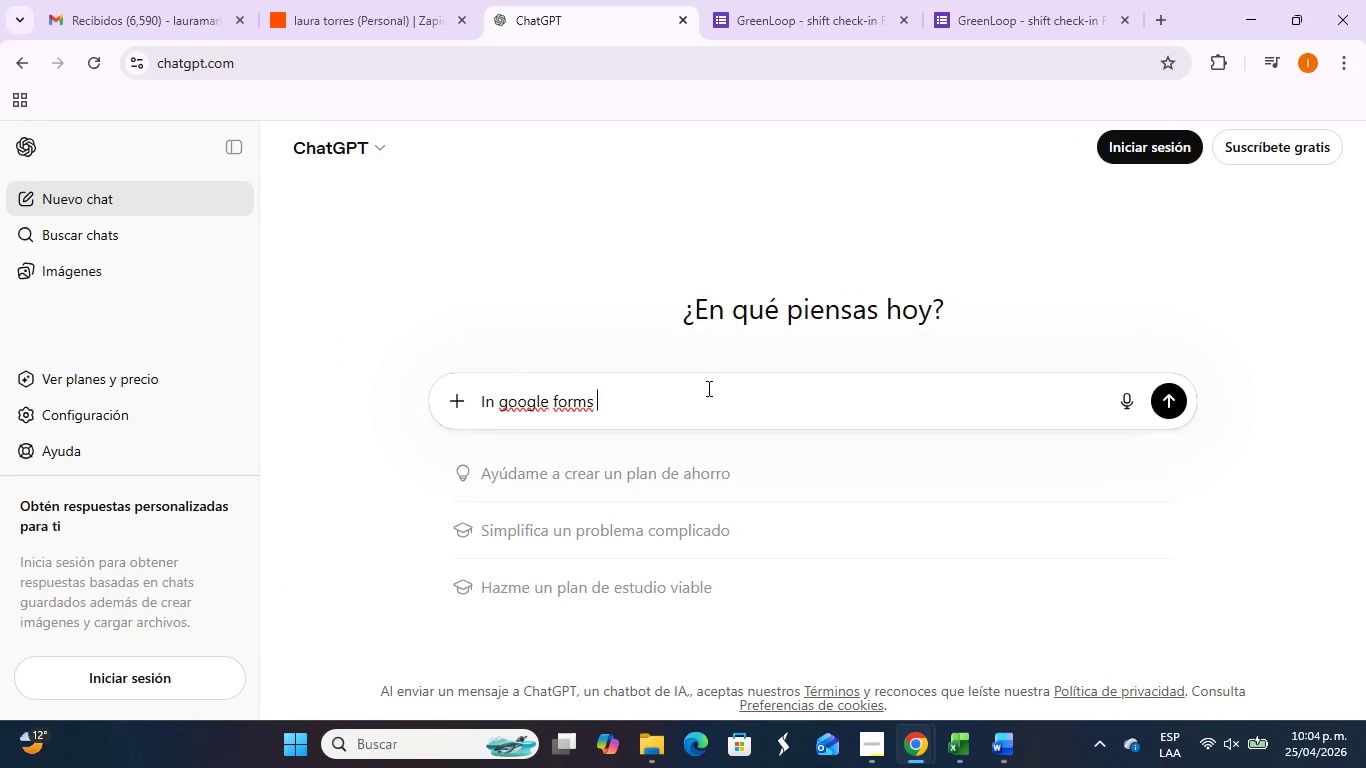 
key(Alt+Tab)
 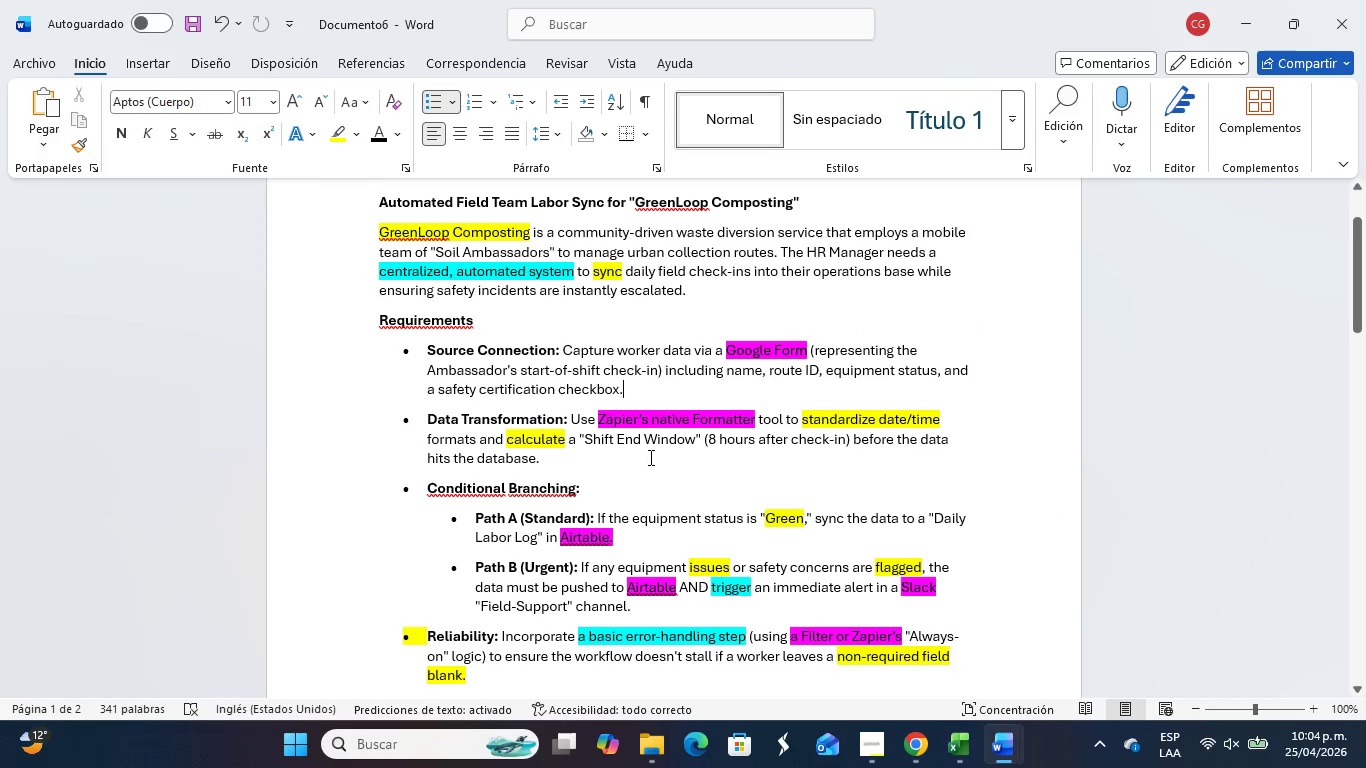 
wait(6.75)
 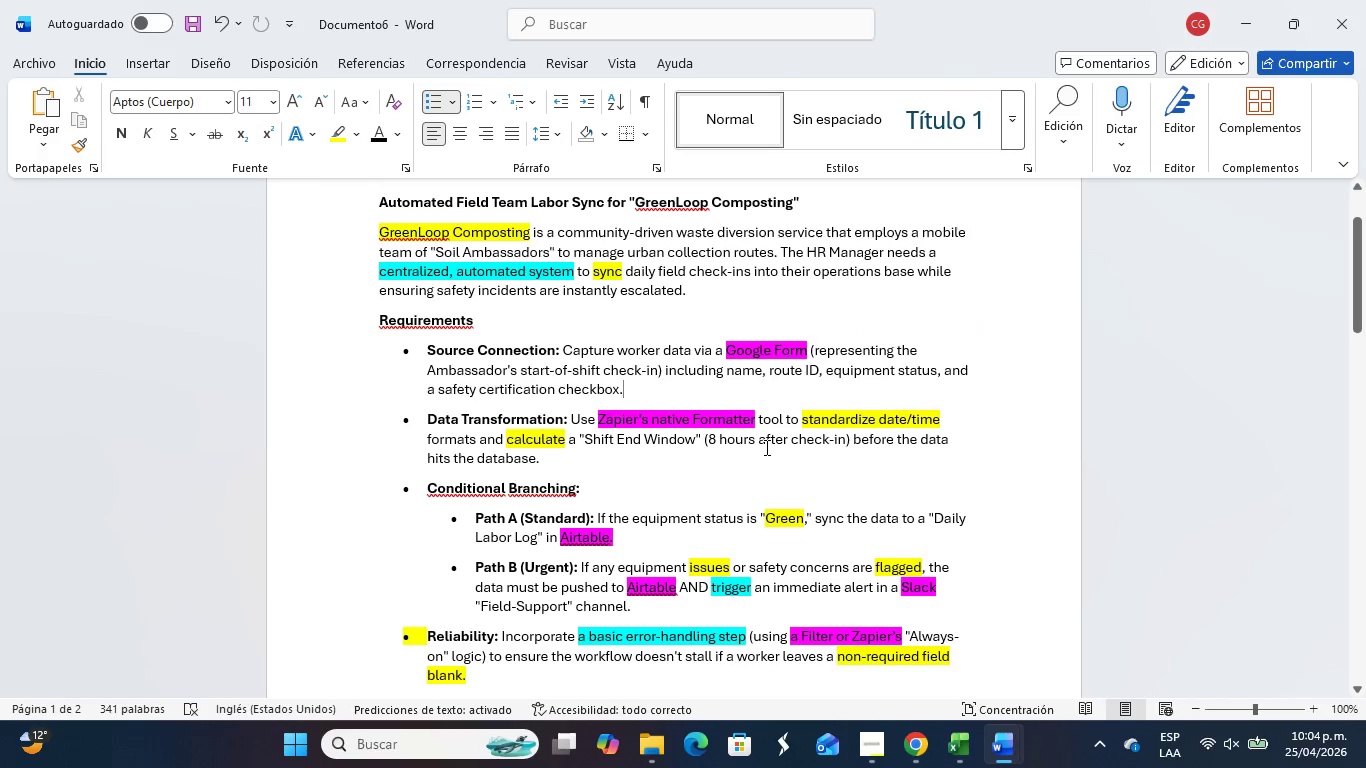 
key(Alt+Tab)
 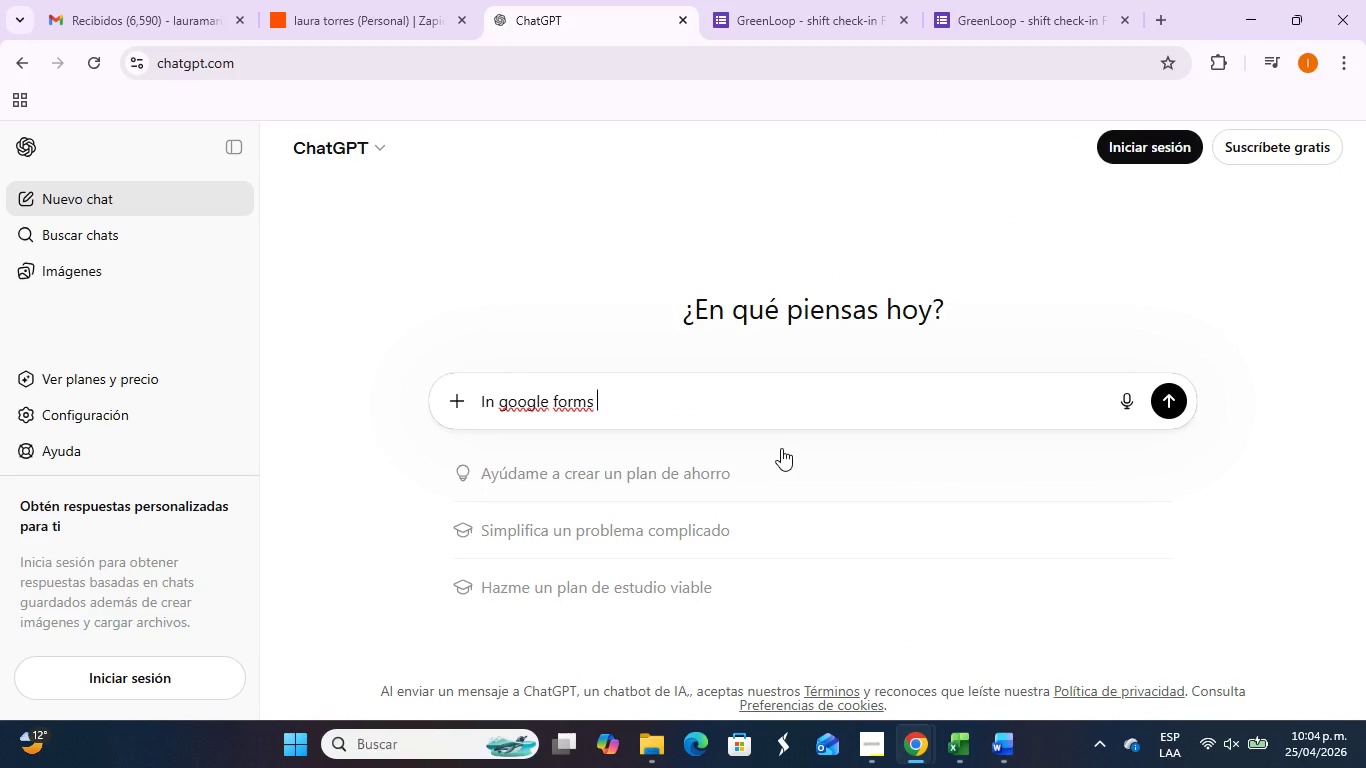 
key(Backspace)
 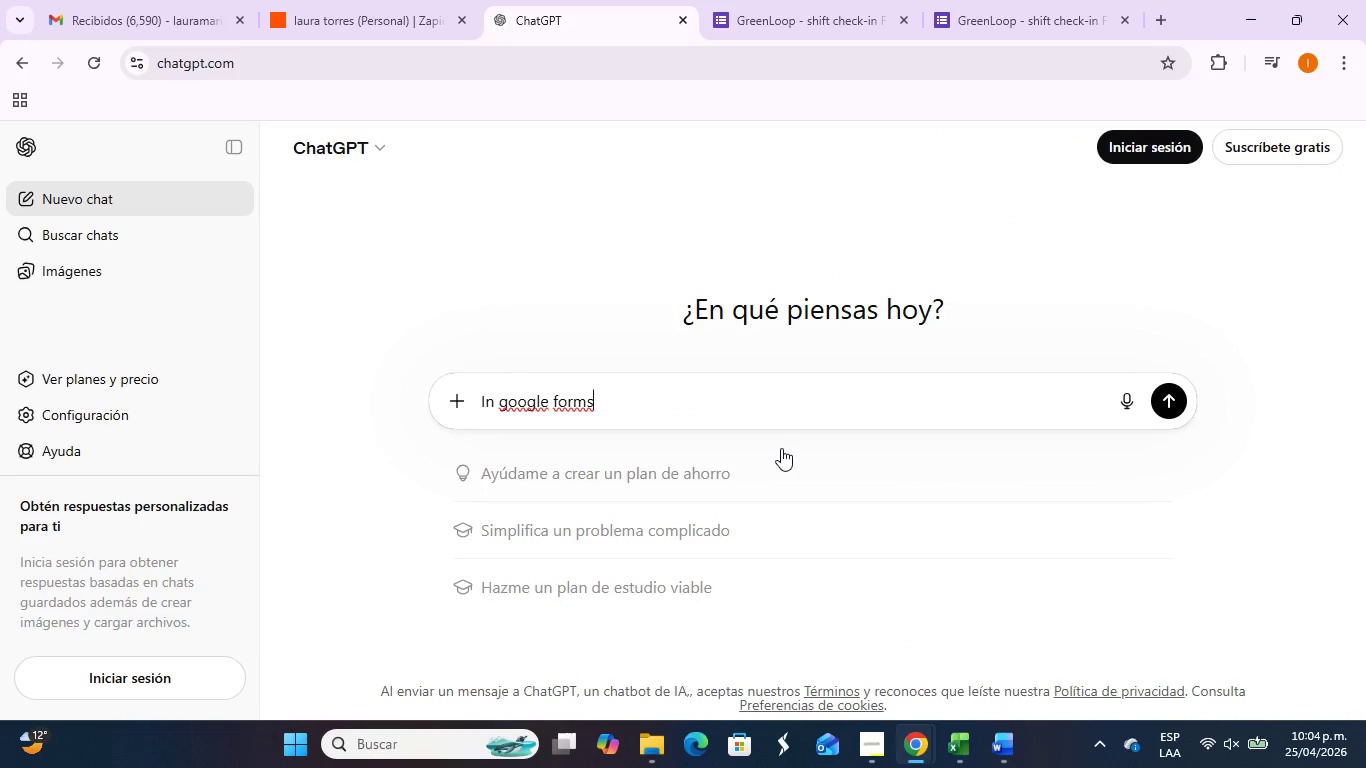 
wait(11.69)
 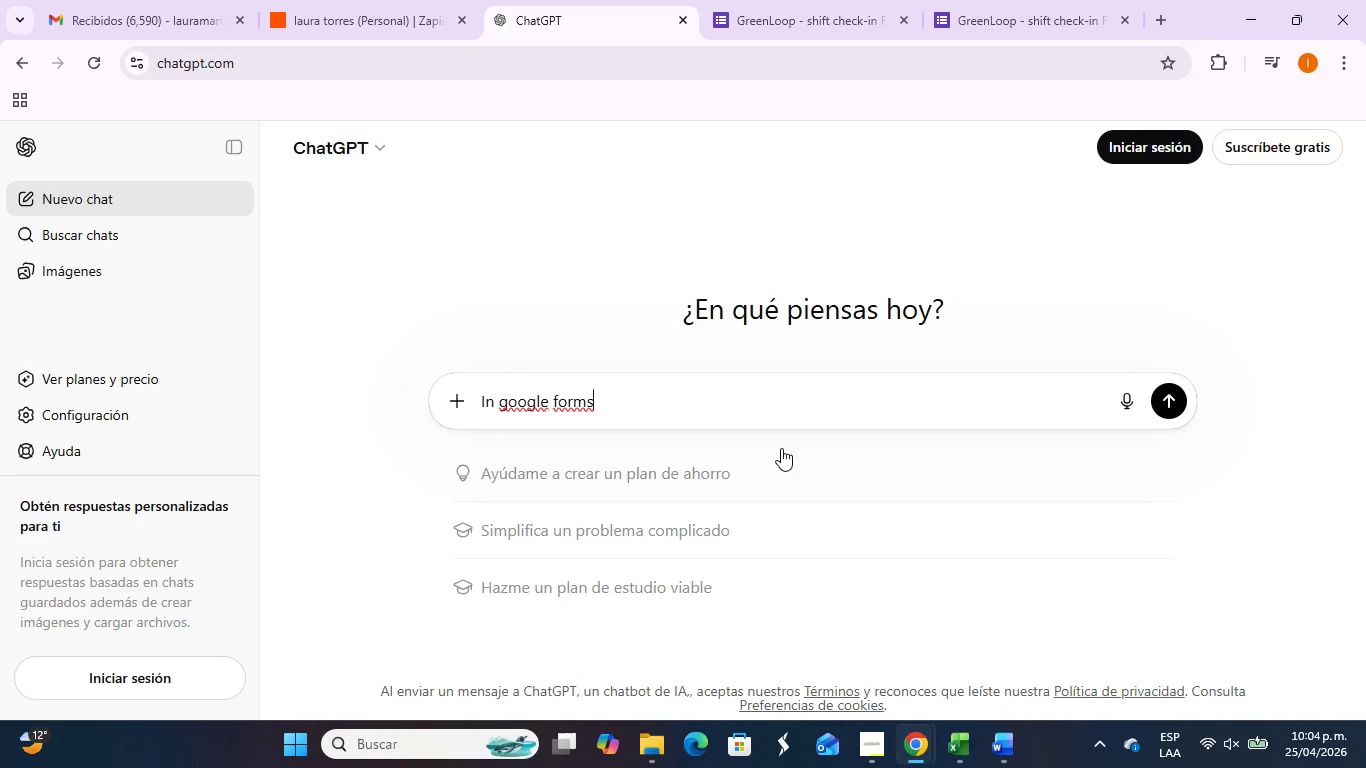 
type( time is automatic)
 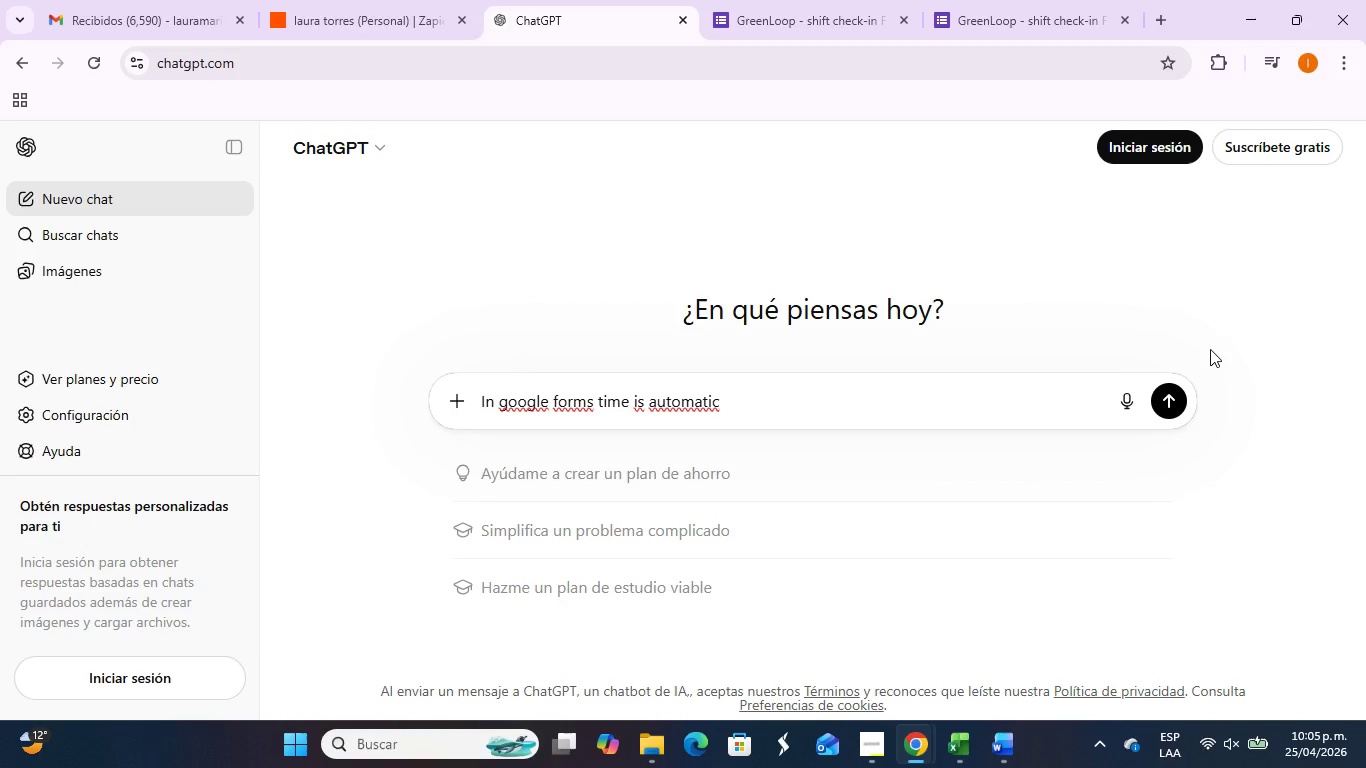 
mouse_move([1149, 394])
 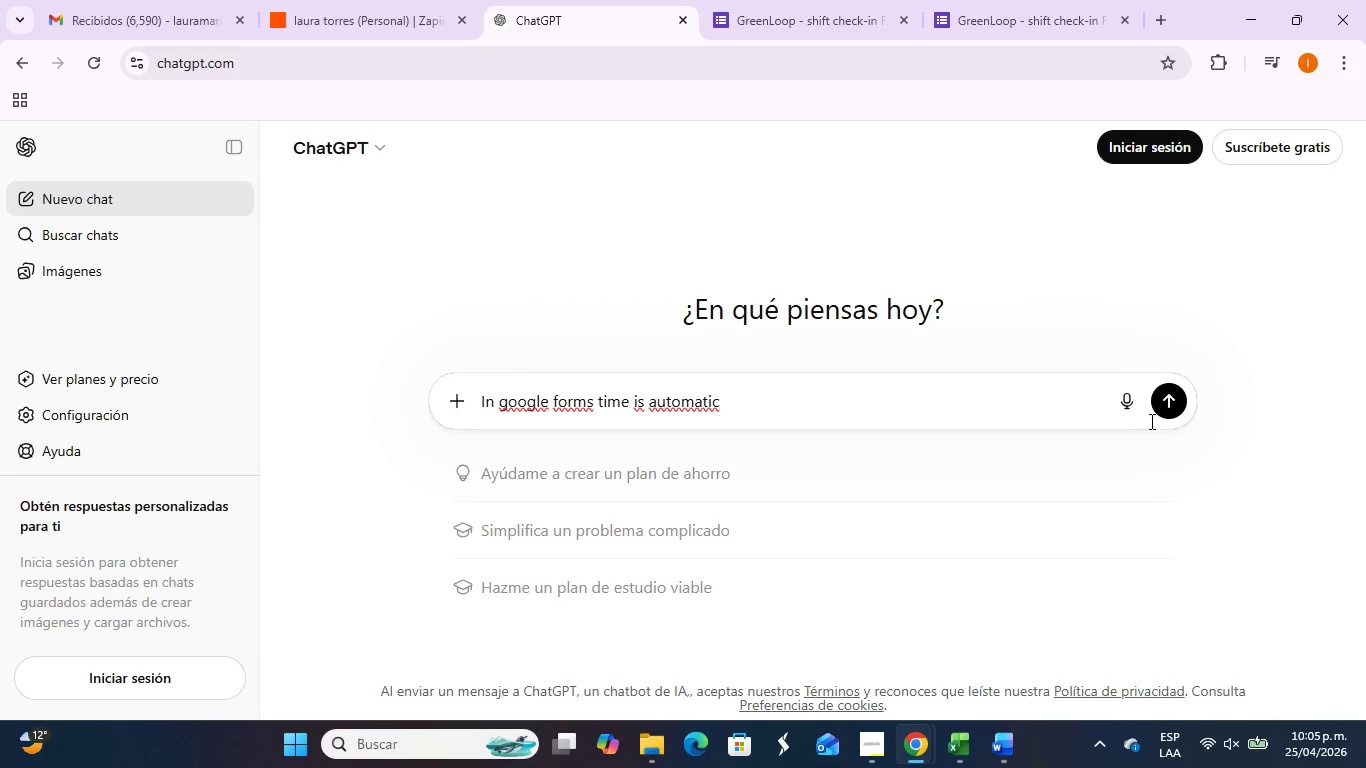 
key(Shift+ShiftRight)
 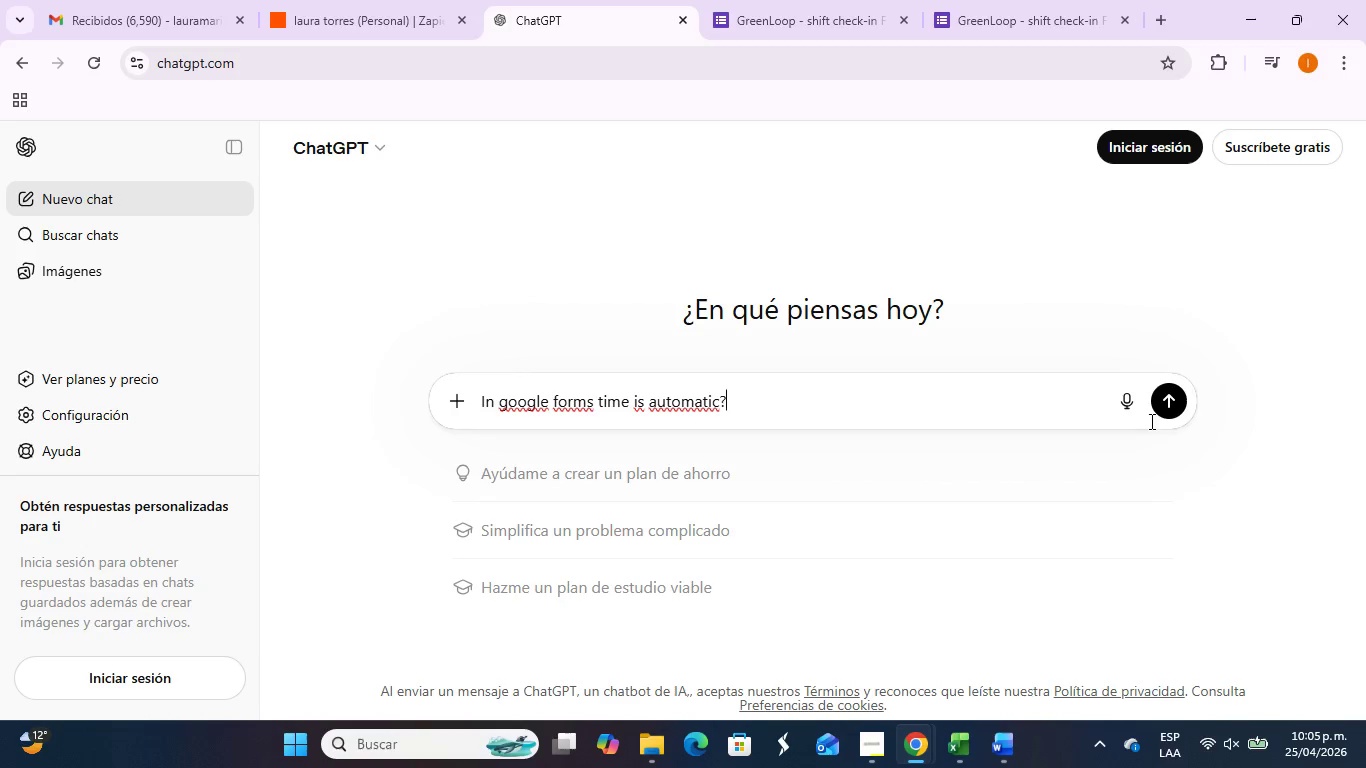 
key(Shift+BracketLeft)
 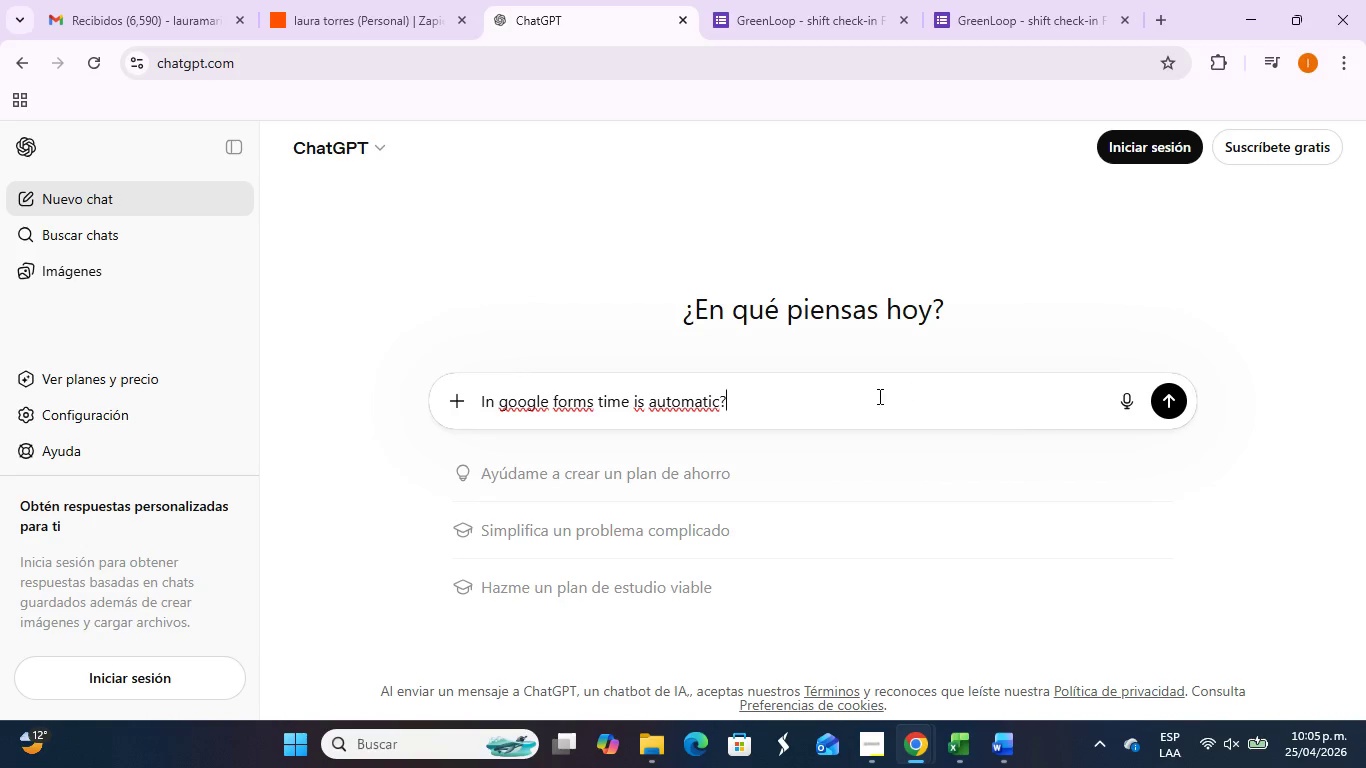 
left_click([599, 404])
 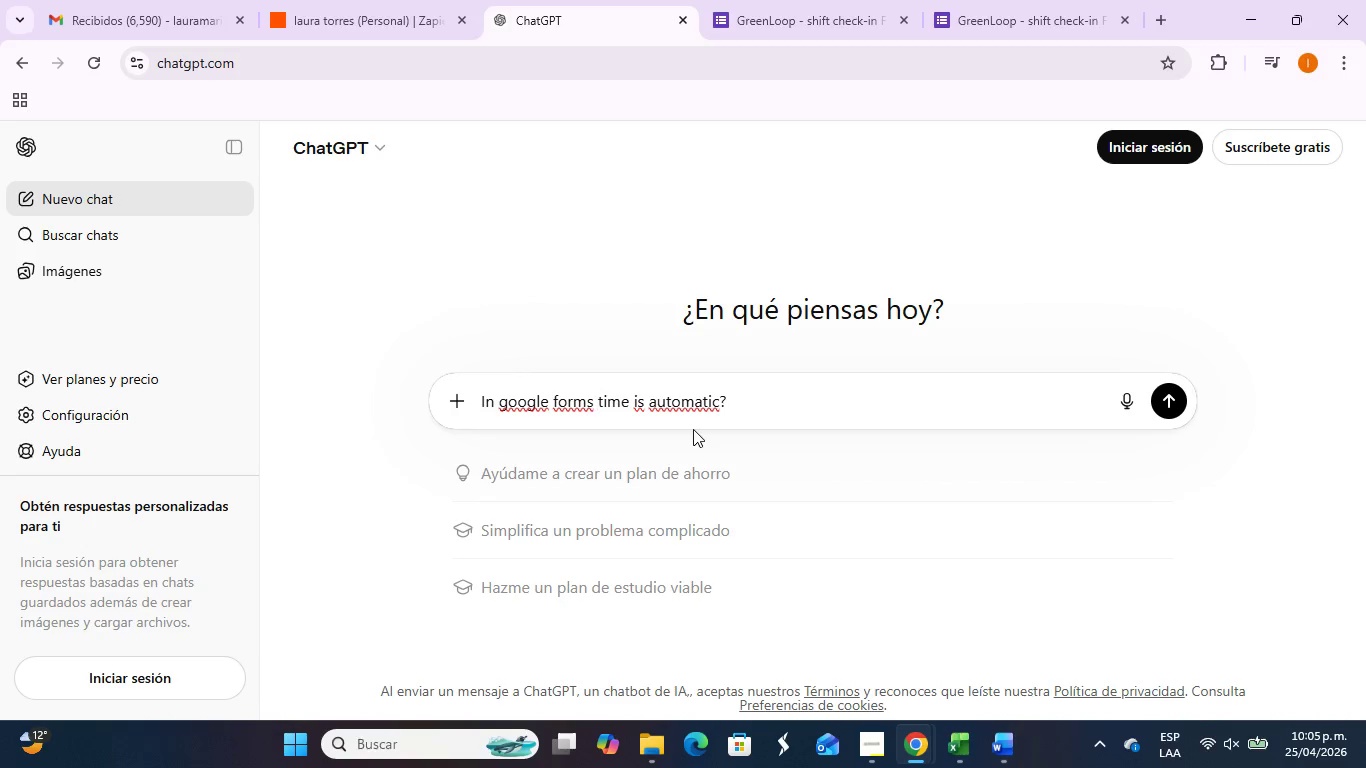 
type(the )
 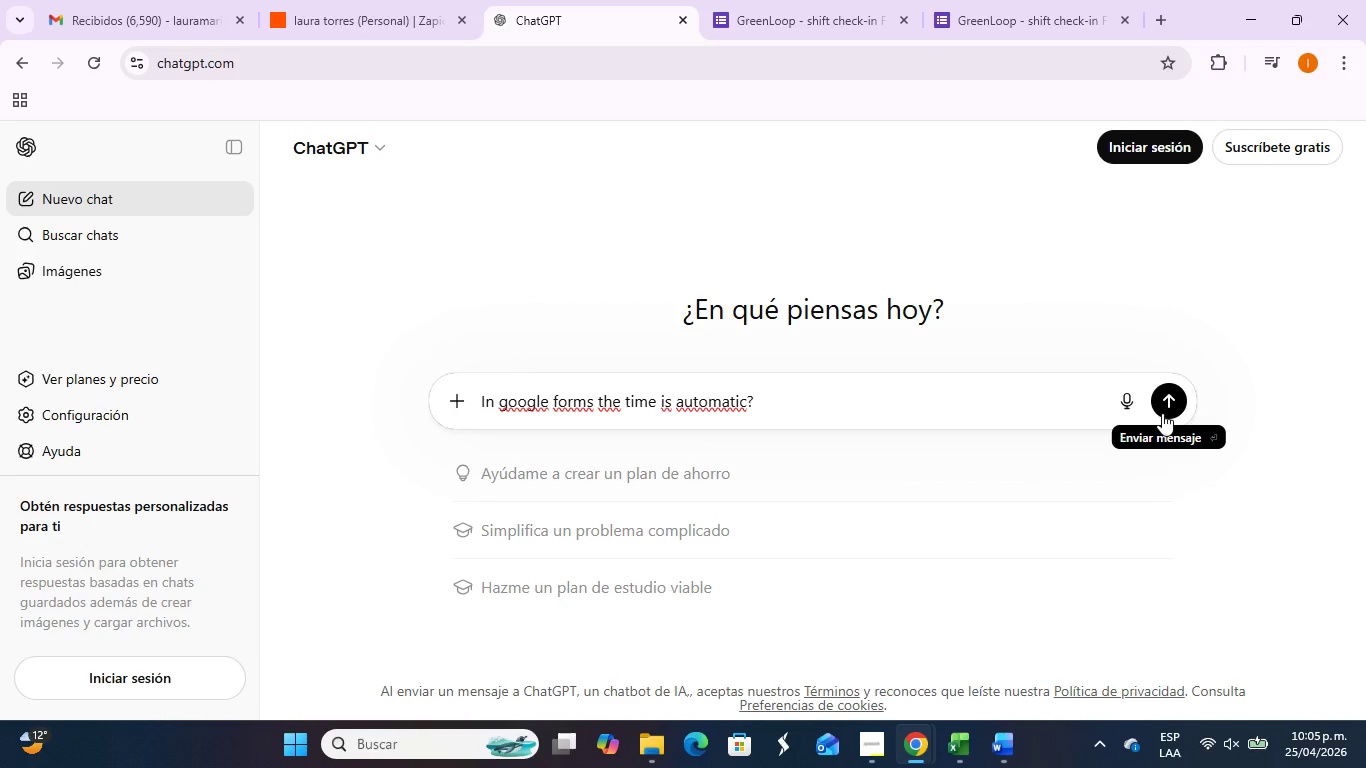 
left_click([1181, 408])
 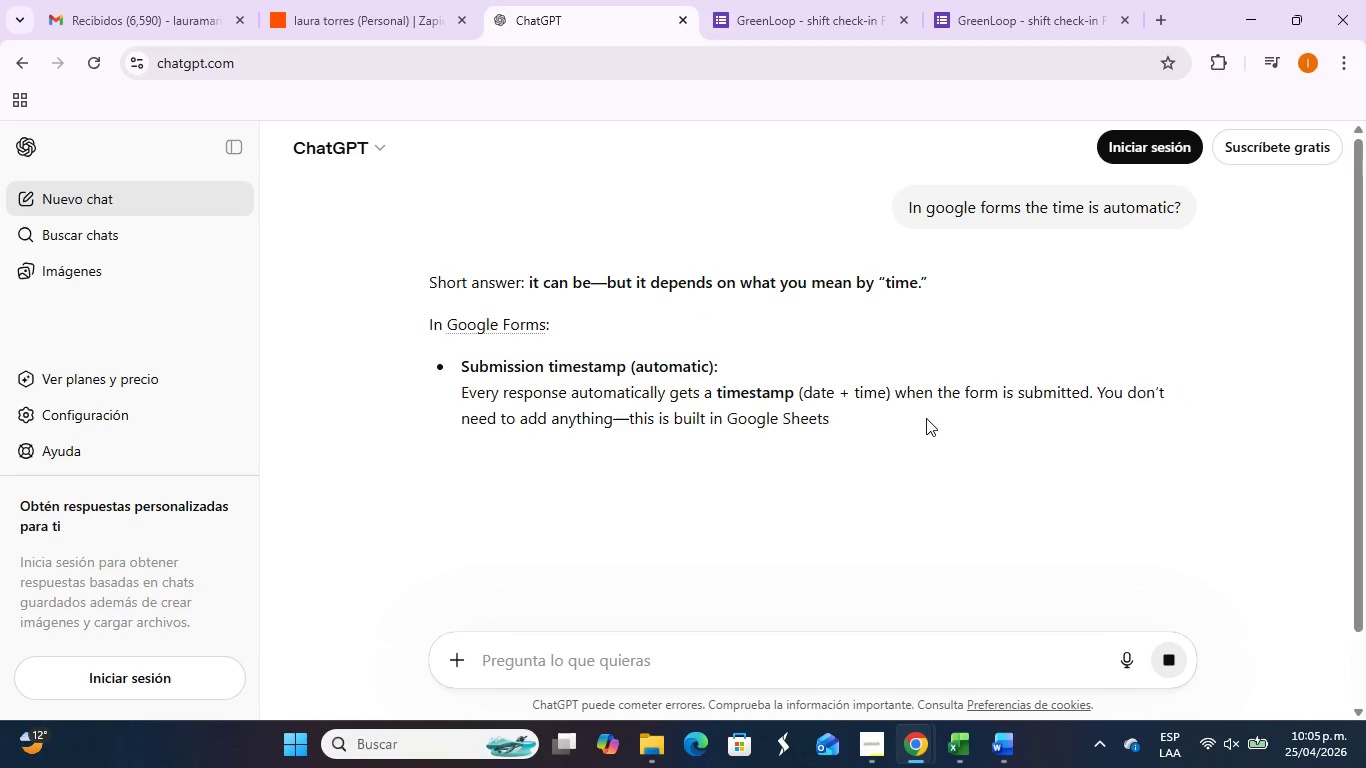 
mouse_move([923, 468])
 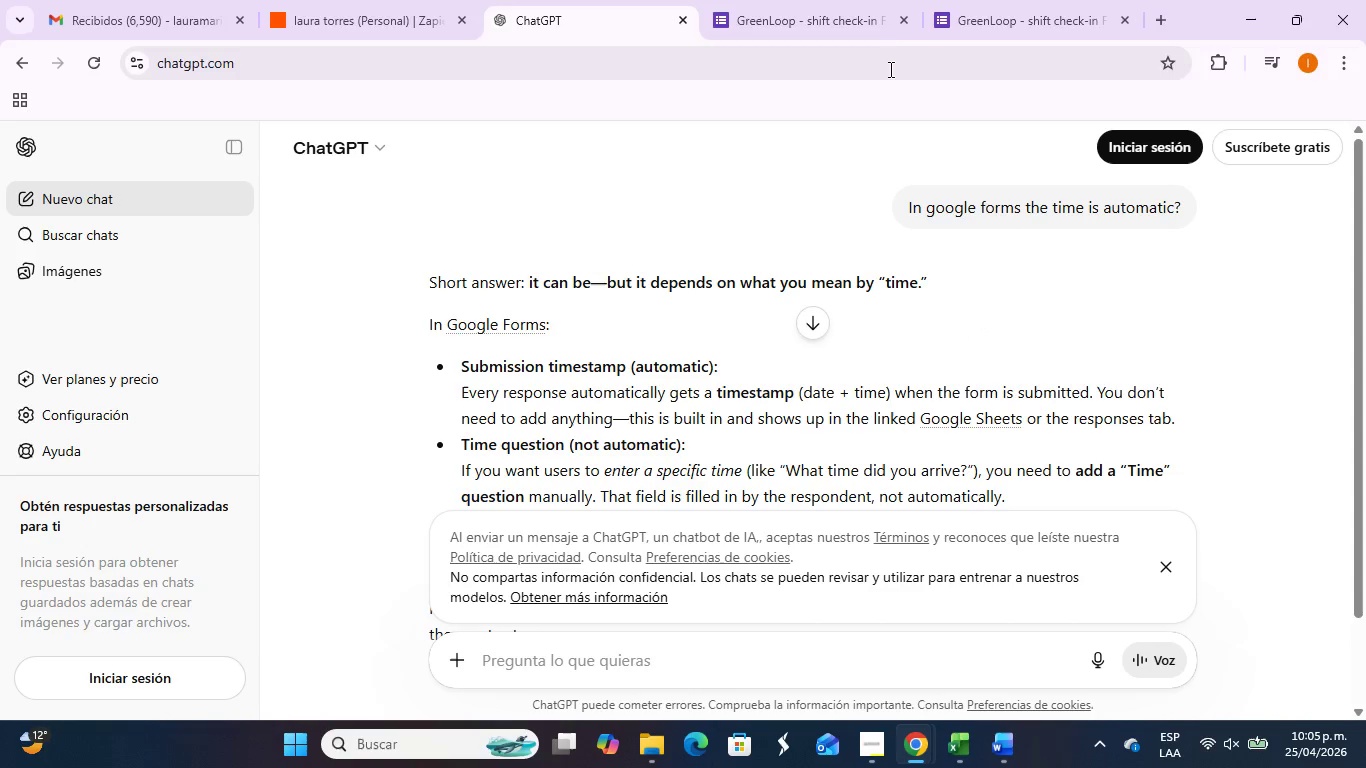 
wait(8.99)
 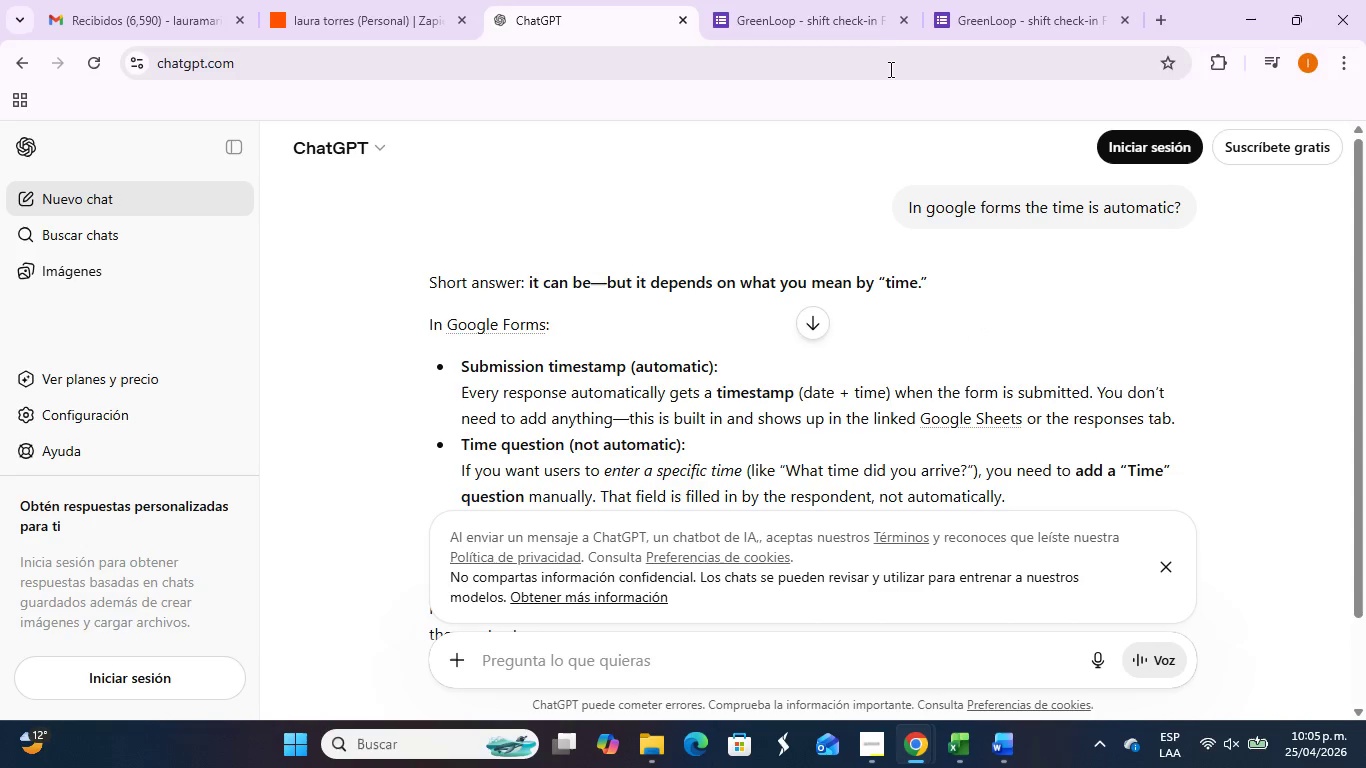 
scroll: coordinate [998, 384], scroll_direction: down, amount: 2.0
 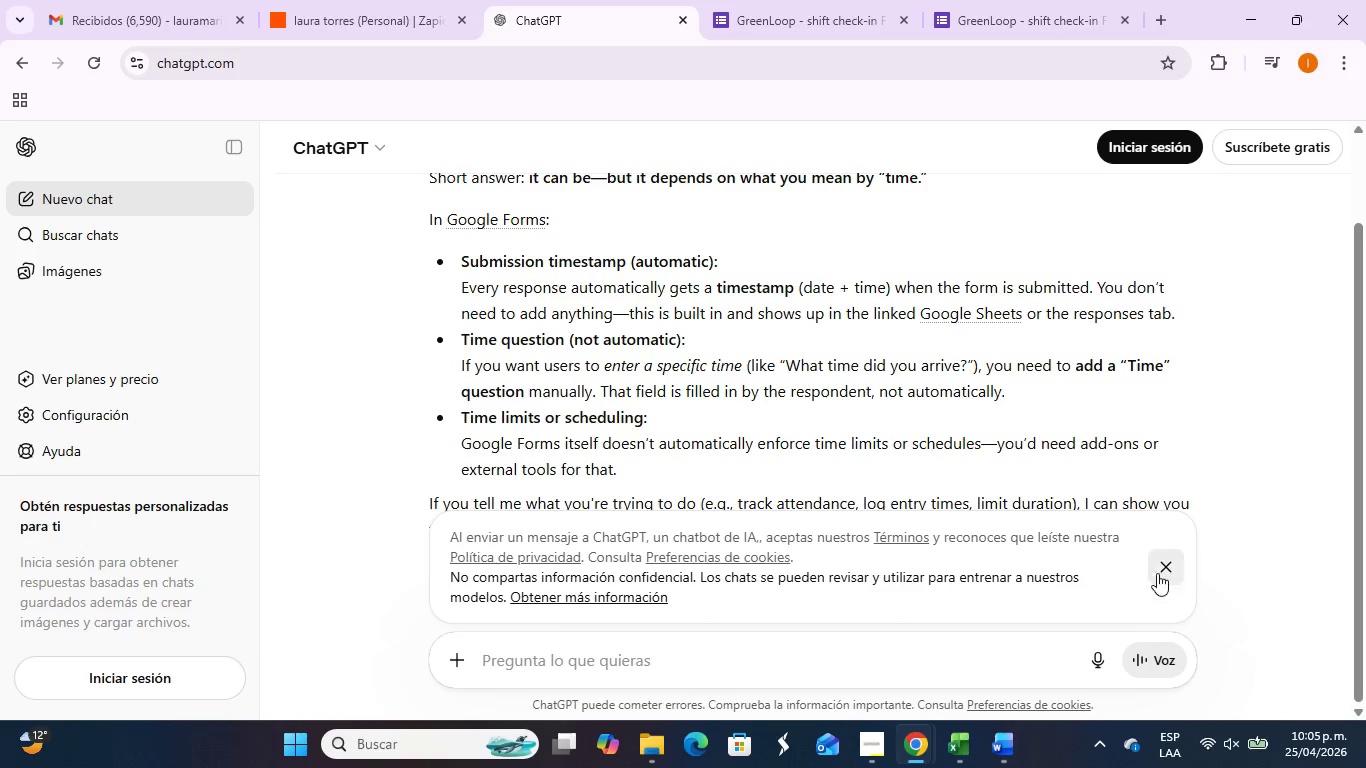 
left_click([1160, 573])
 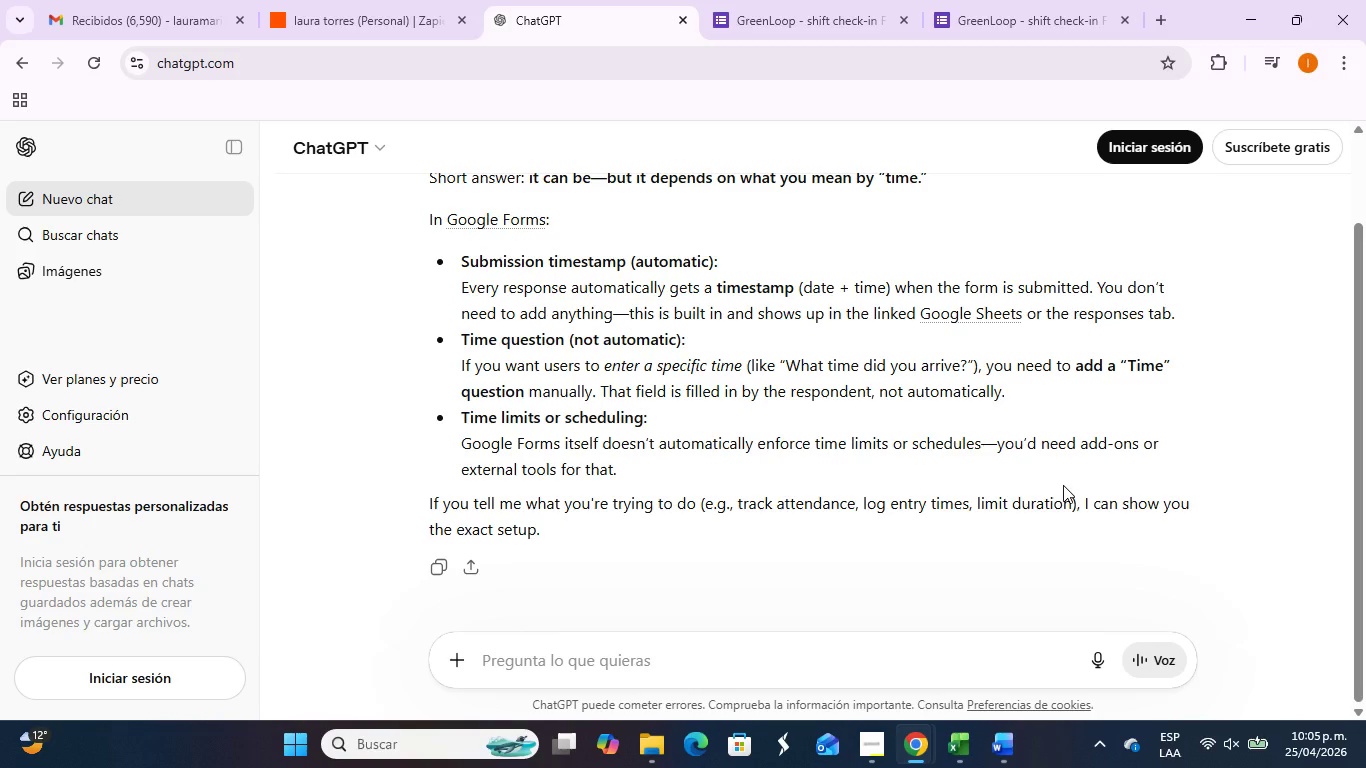 
scroll: coordinate [1063, 480], scroll_direction: none, amount: 0.0
 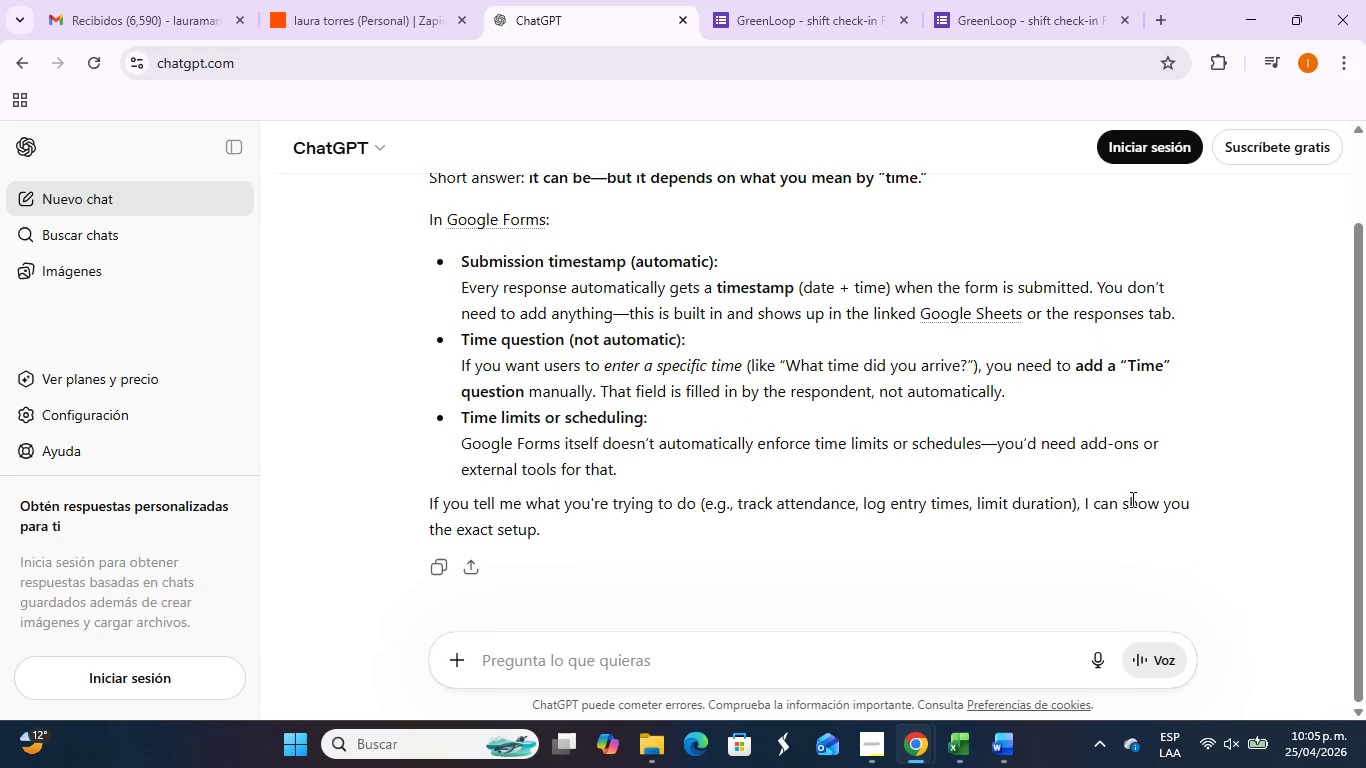 
wait(17.93)
 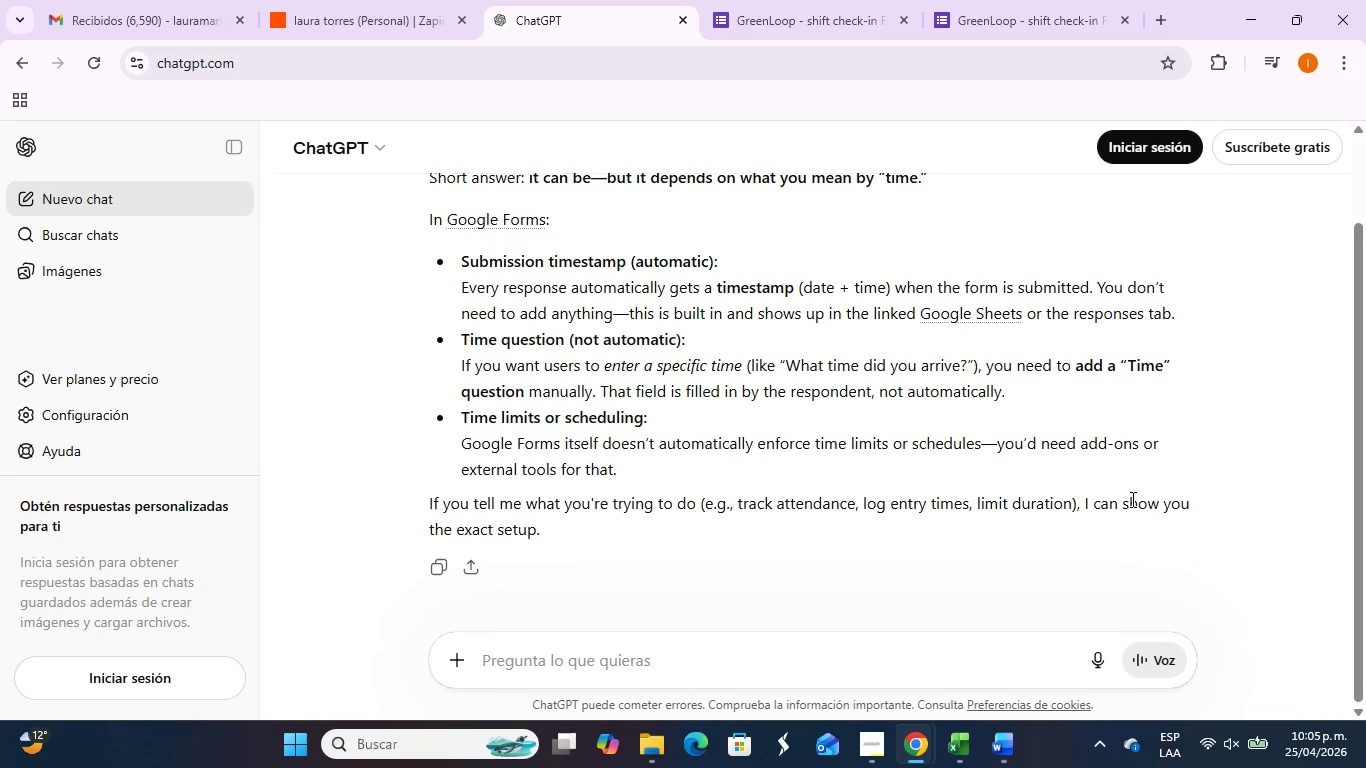 
left_click_drag(start_coordinate=[559, 262], to_coordinate=[625, 255])
 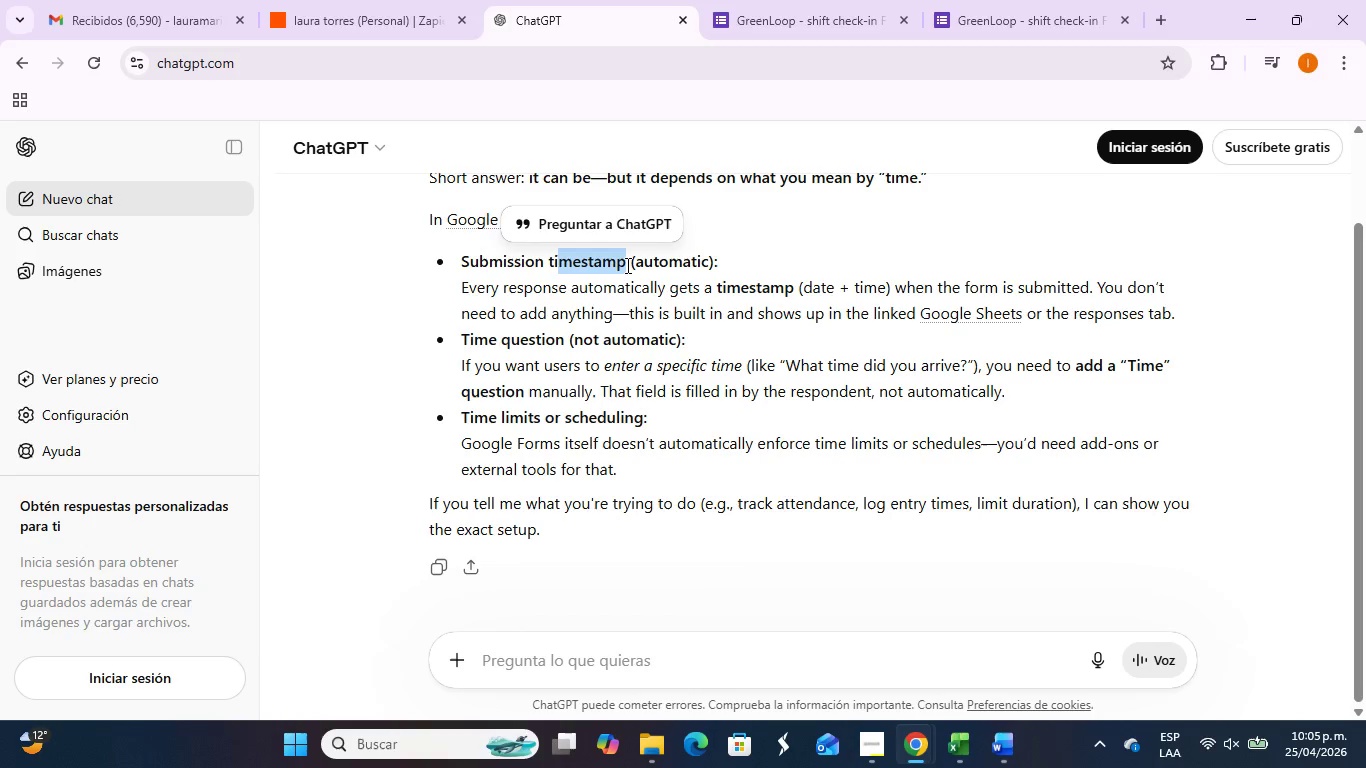 
left_click([626, 265])
 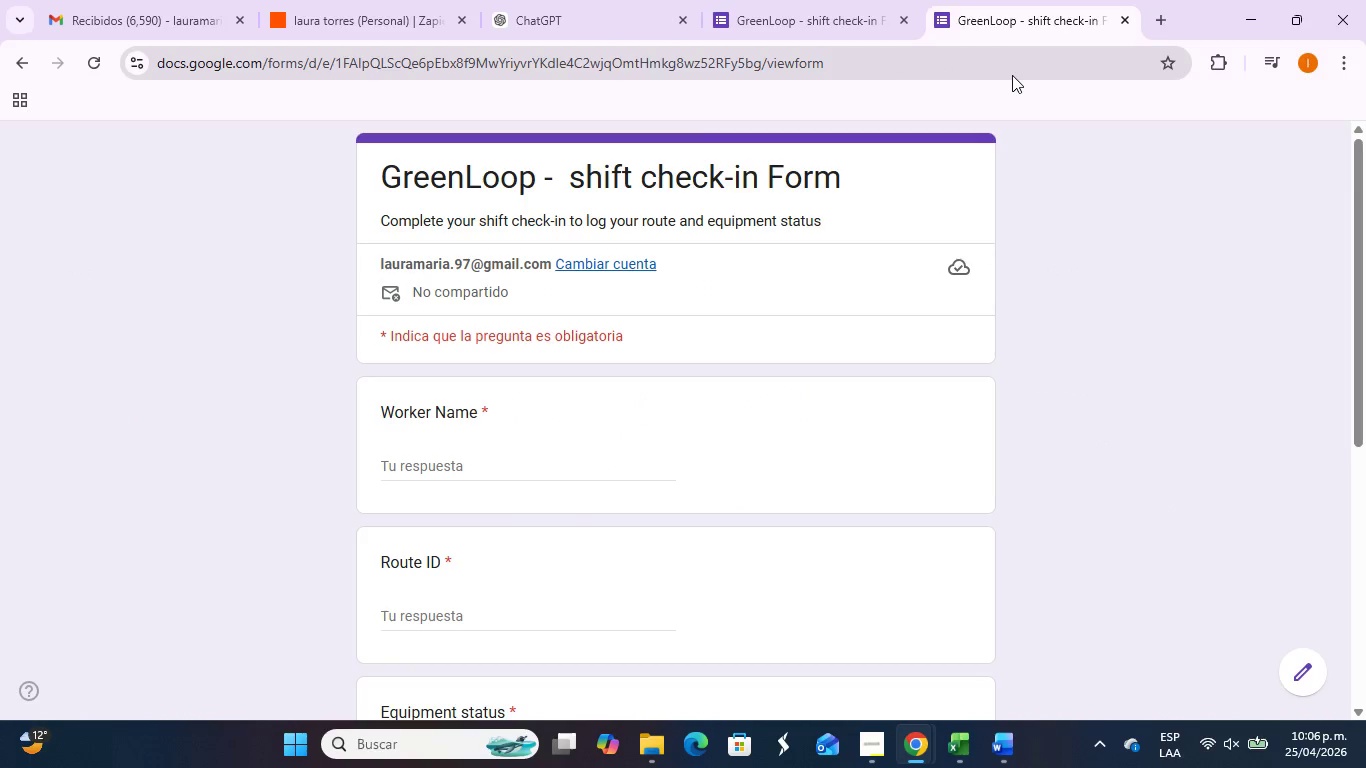 
wait(12.16)
 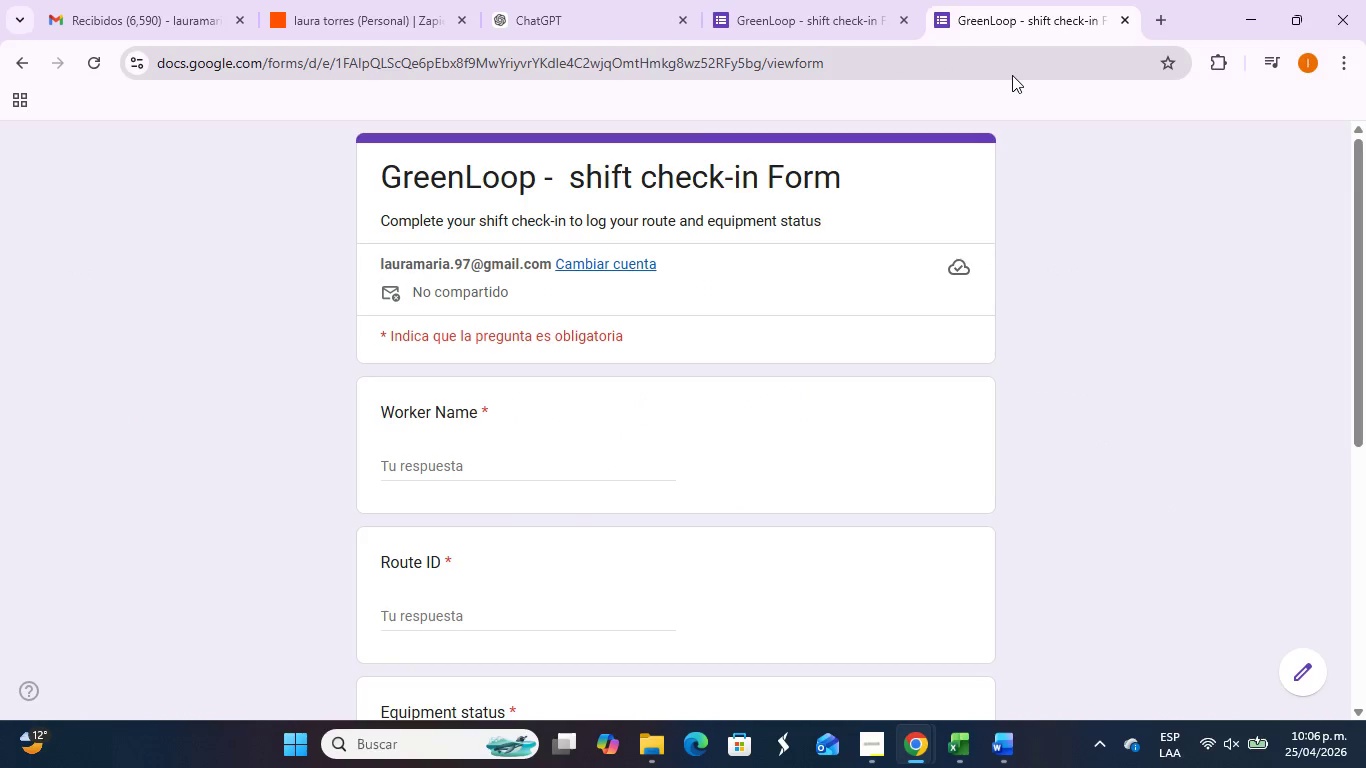 
left_click([1009, 744])
 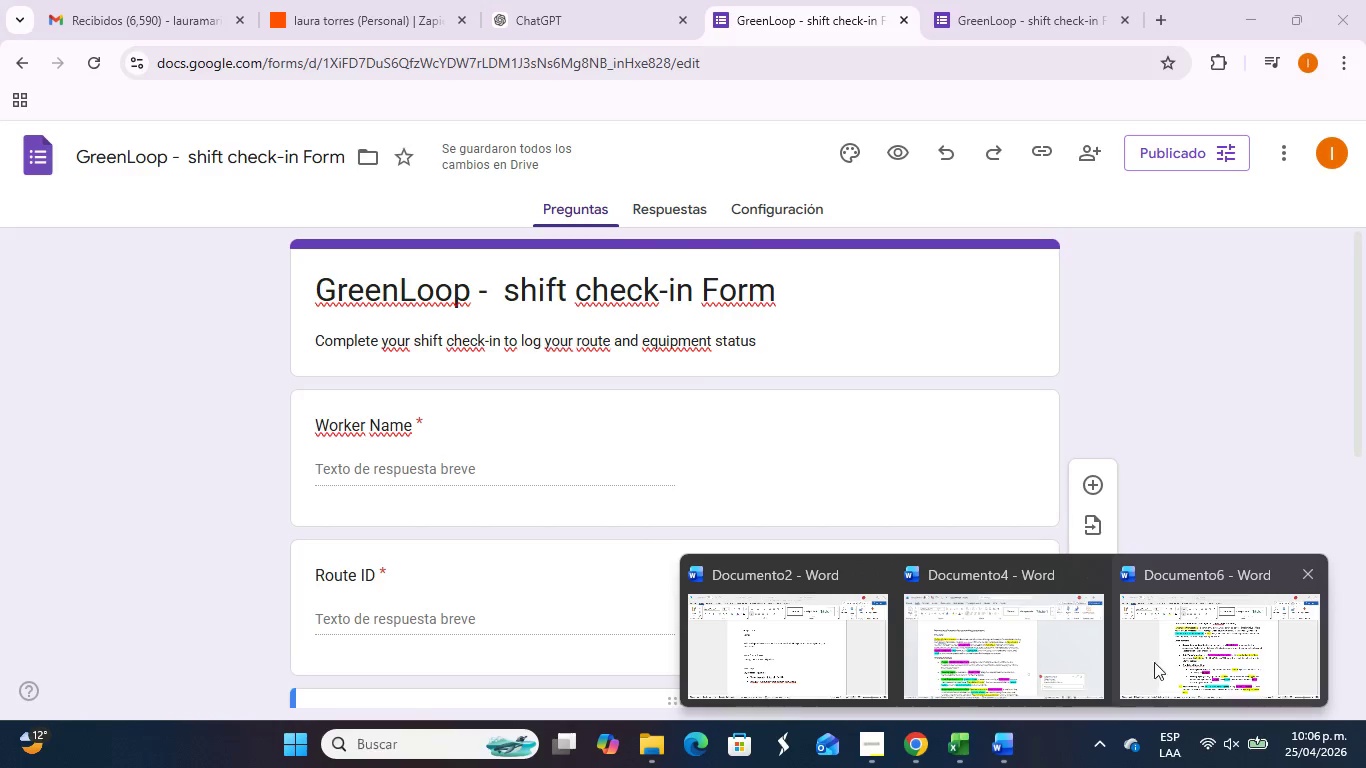 
left_click([1178, 642])
 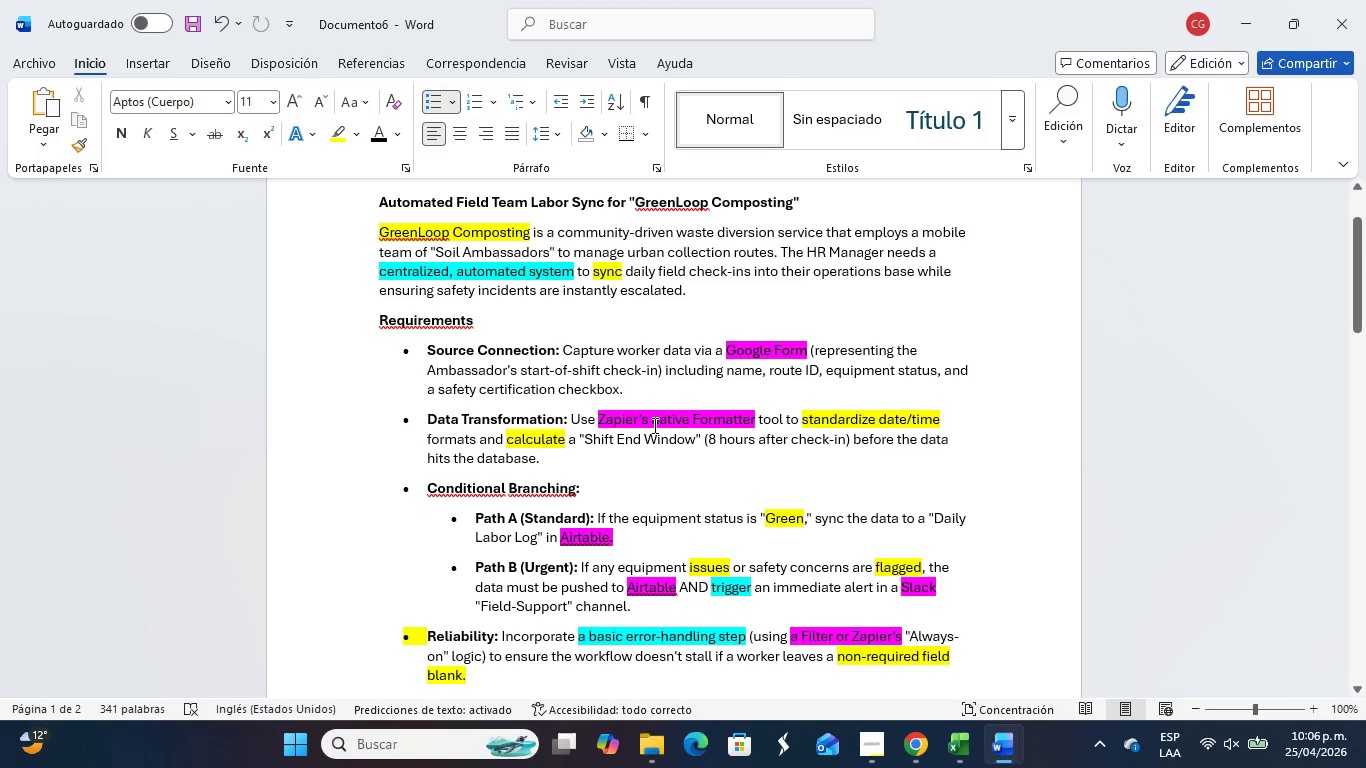 
wait(45.56)
 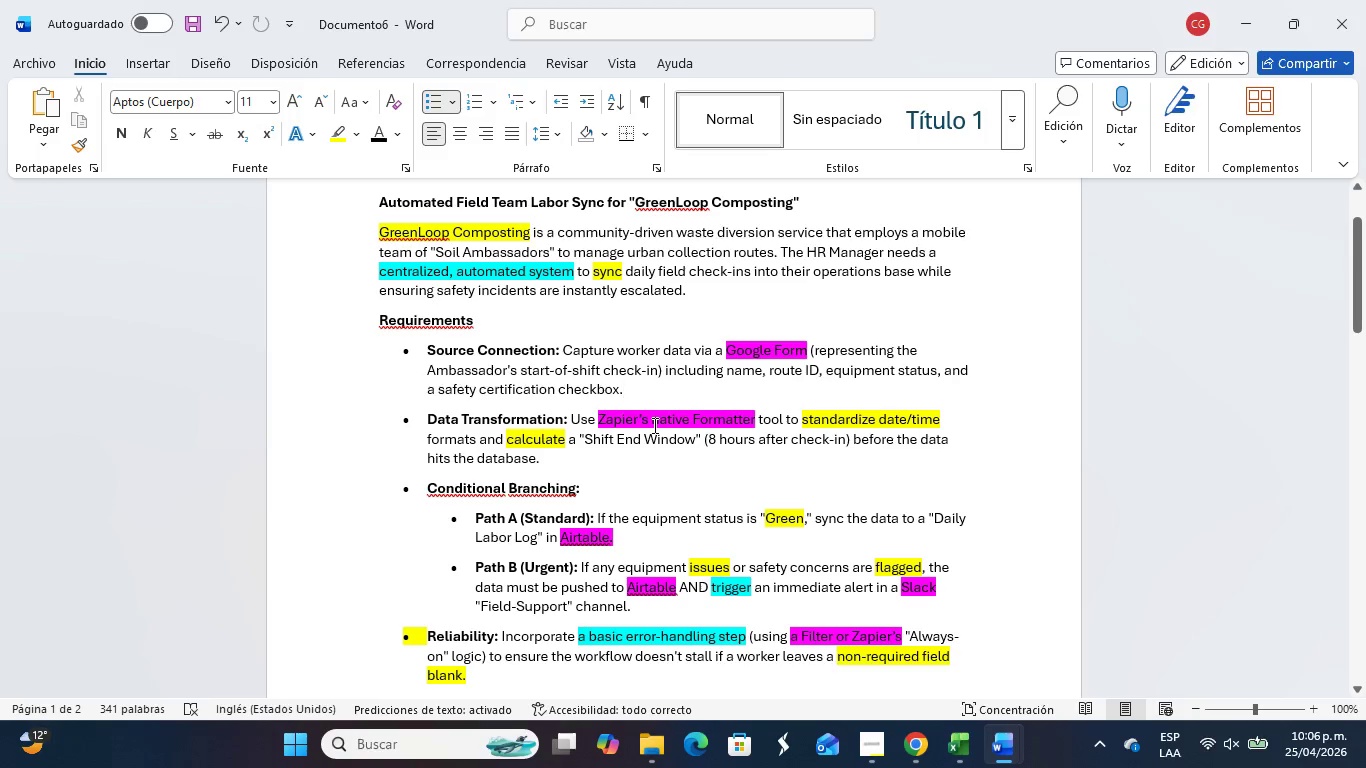 
scroll: coordinate [685, 411], scroll_direction: down, amount: 2.0
 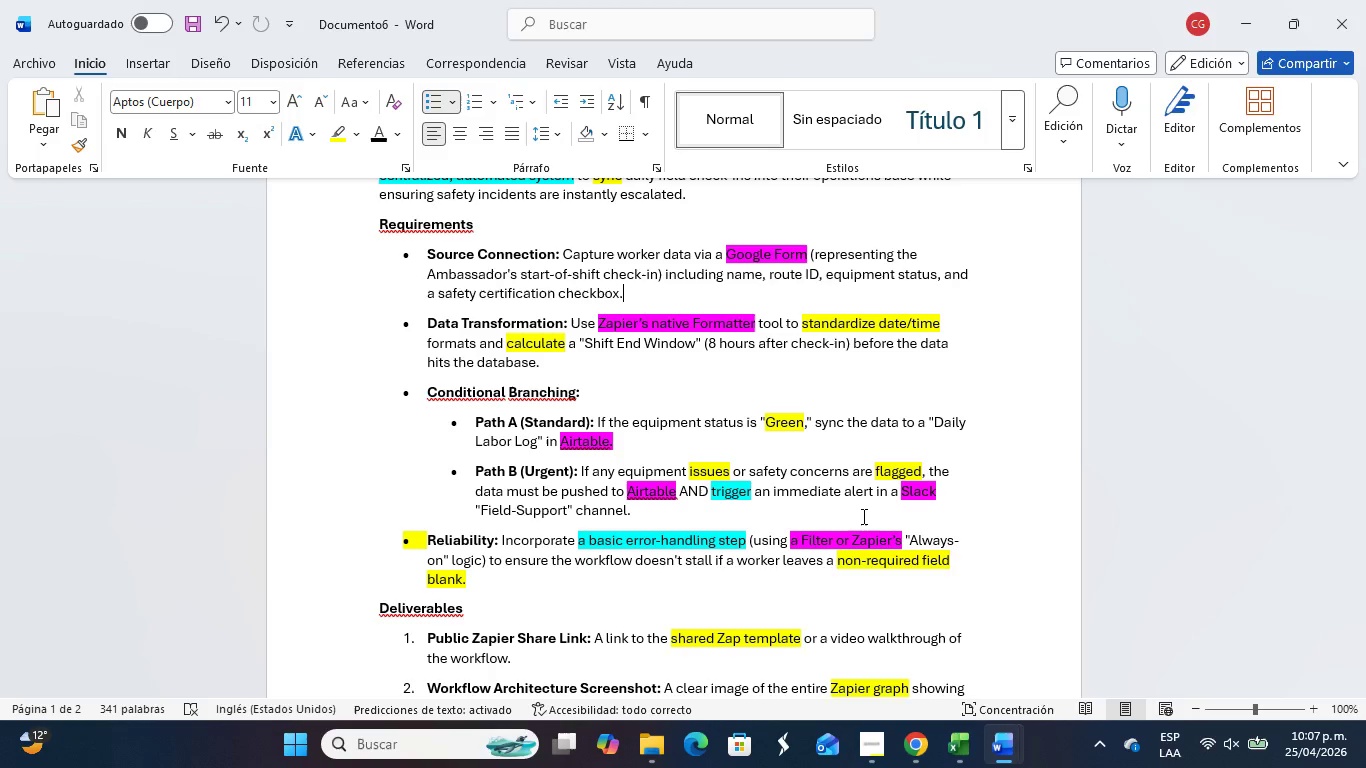 
wait(40.95)
 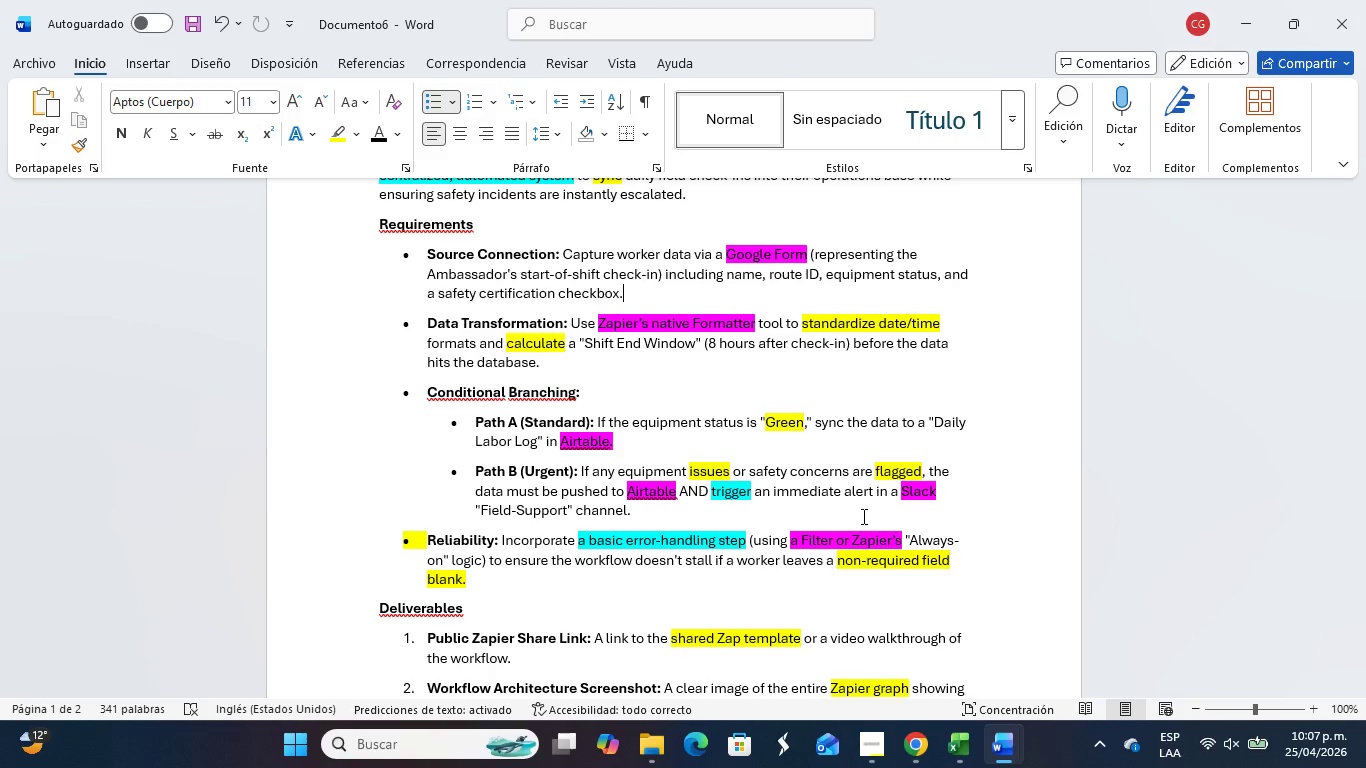 
key(Alt+Tab)
 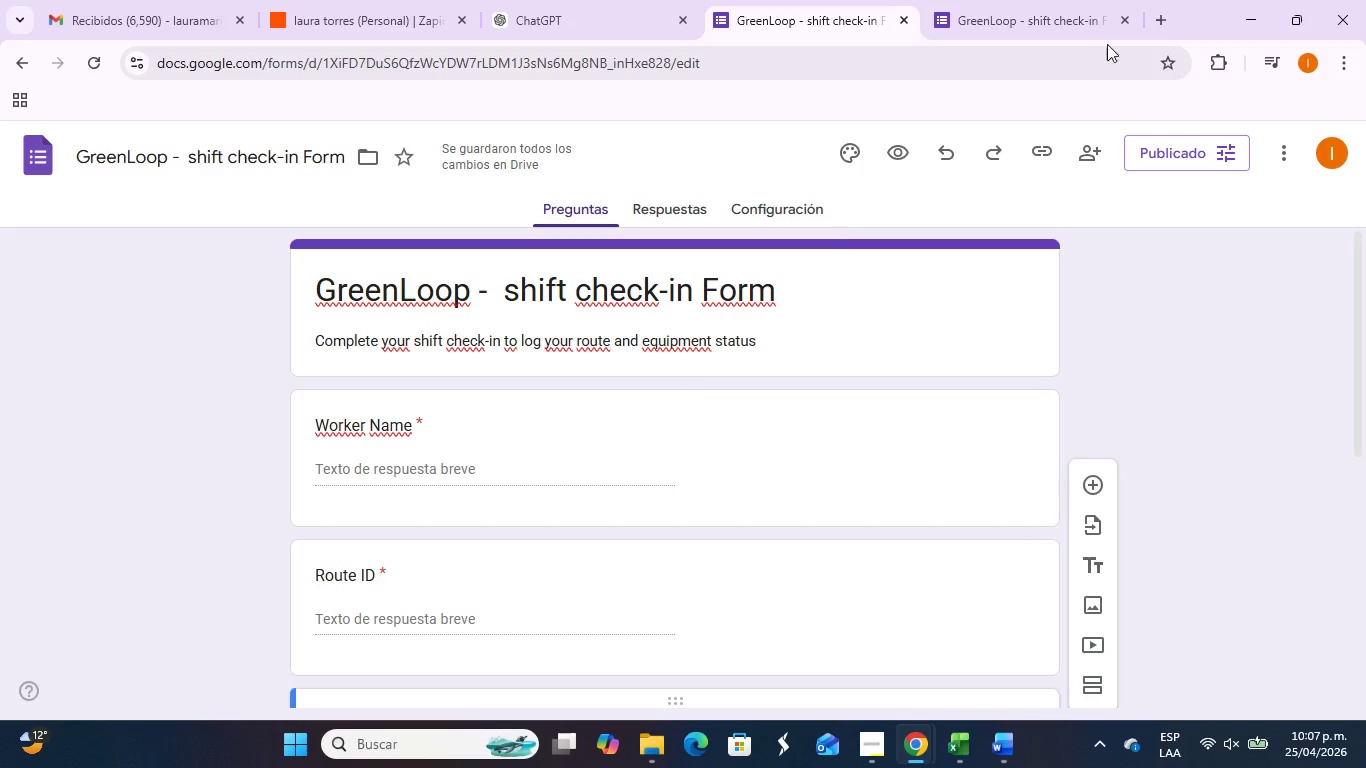 
left_click([1034, 24])
 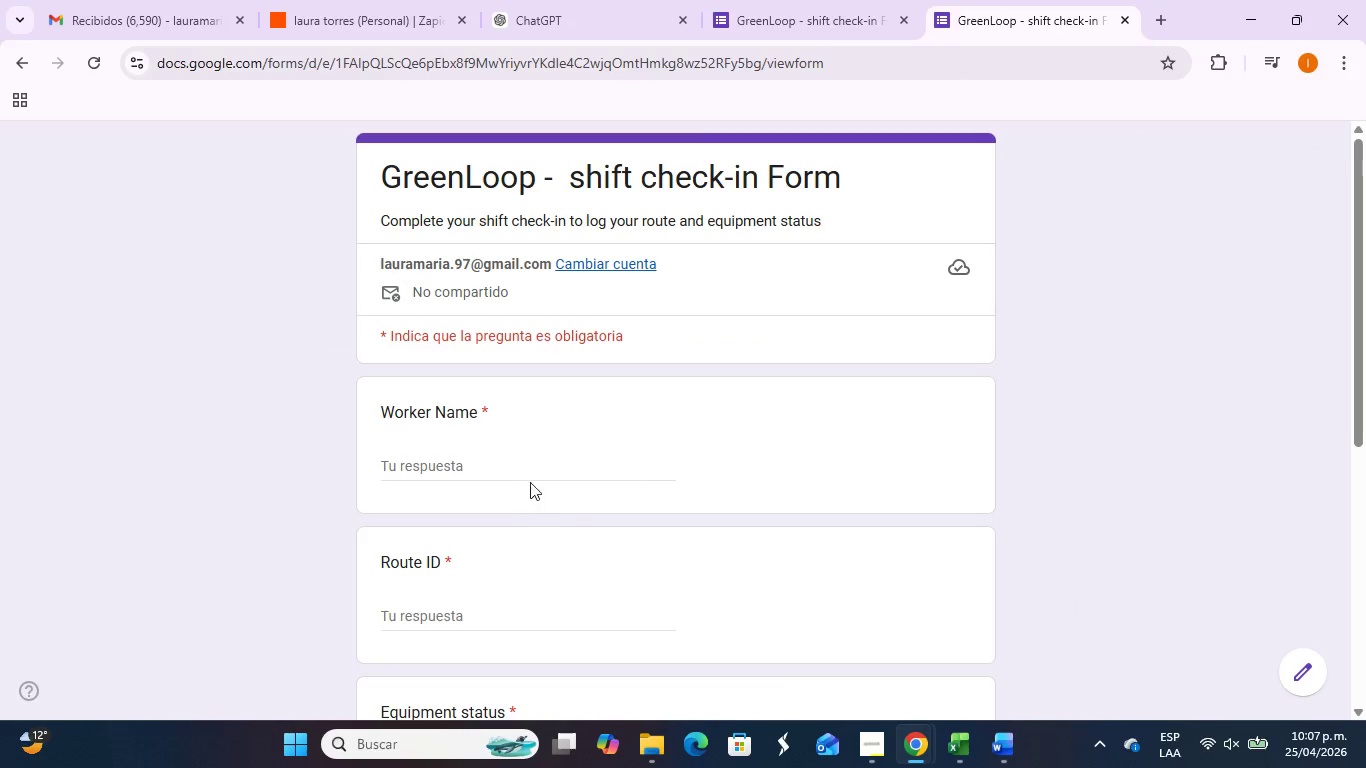 
left_click([535, 472])
 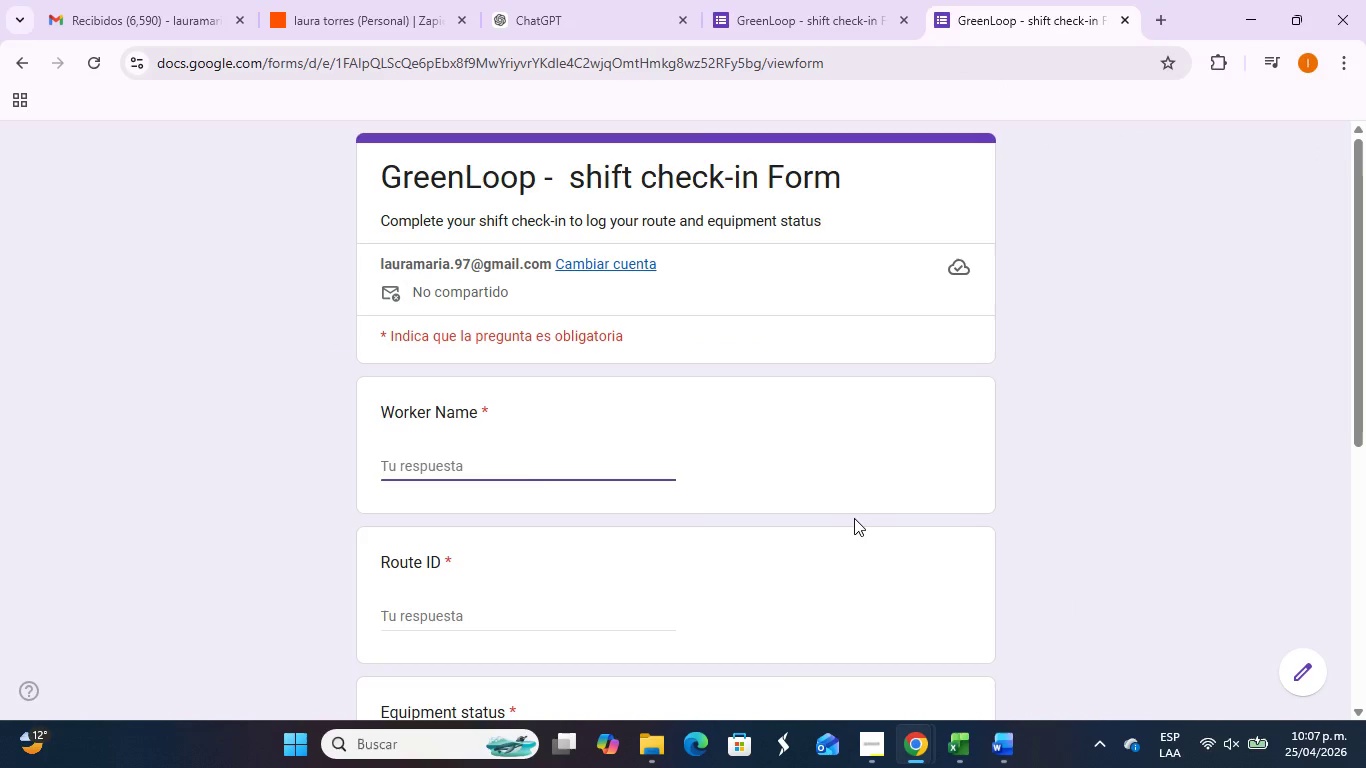 
type(laura torres)
key(Tab)
 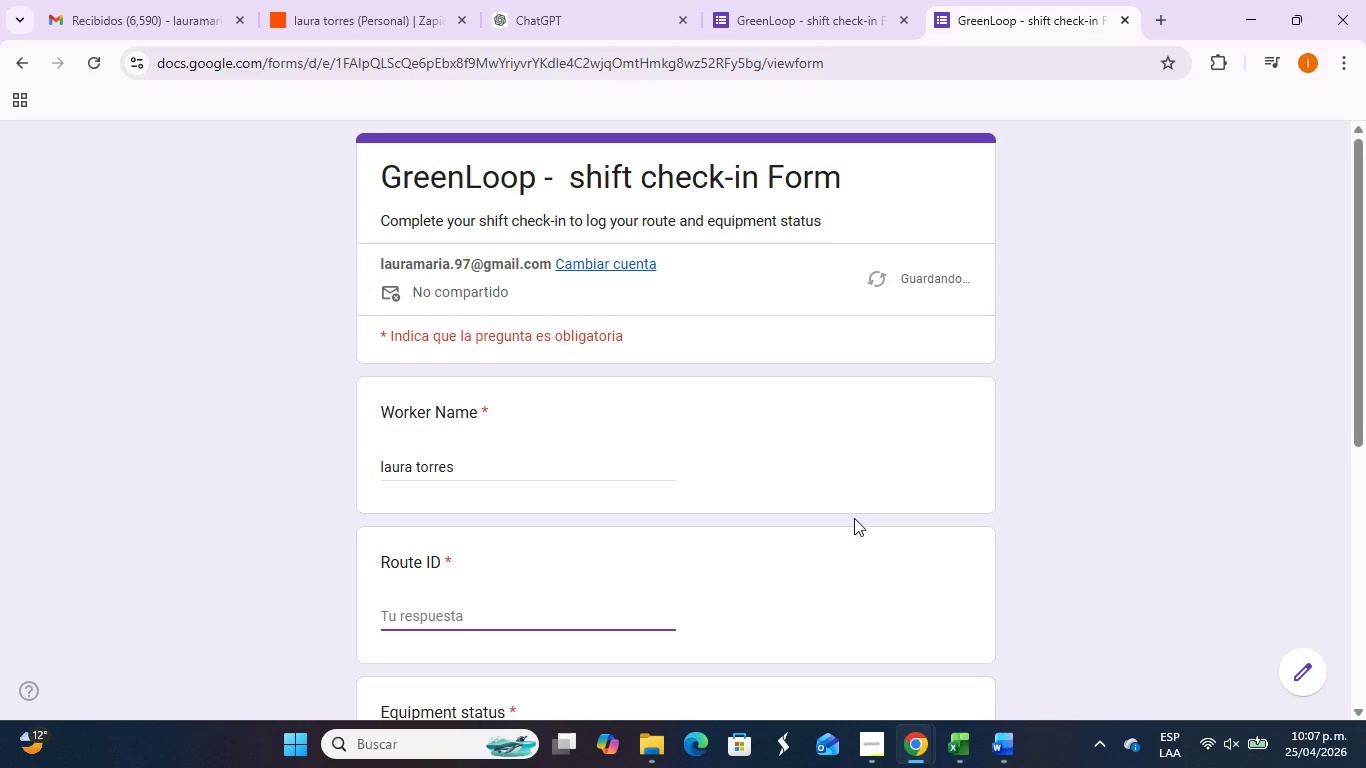 
key(Alt+AltLeft)
 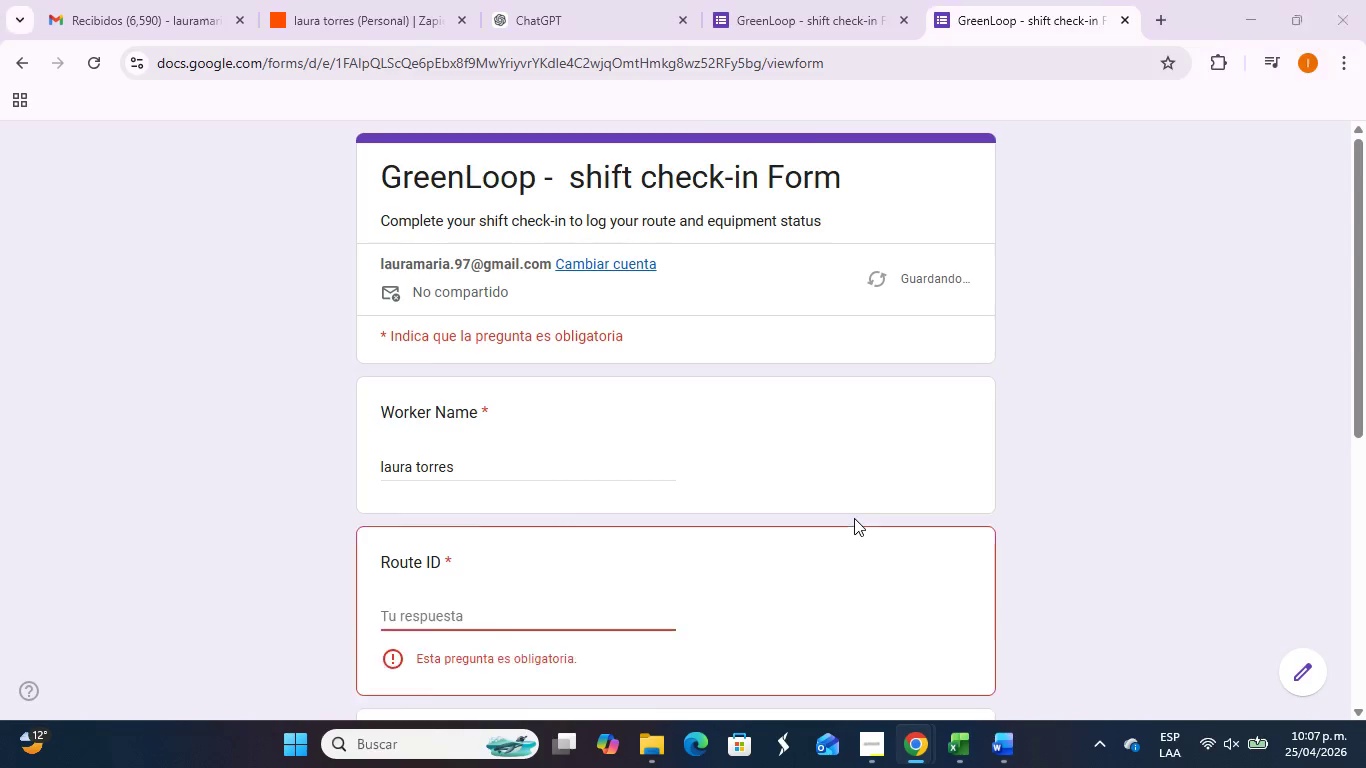 
key(Alt+Tab)
 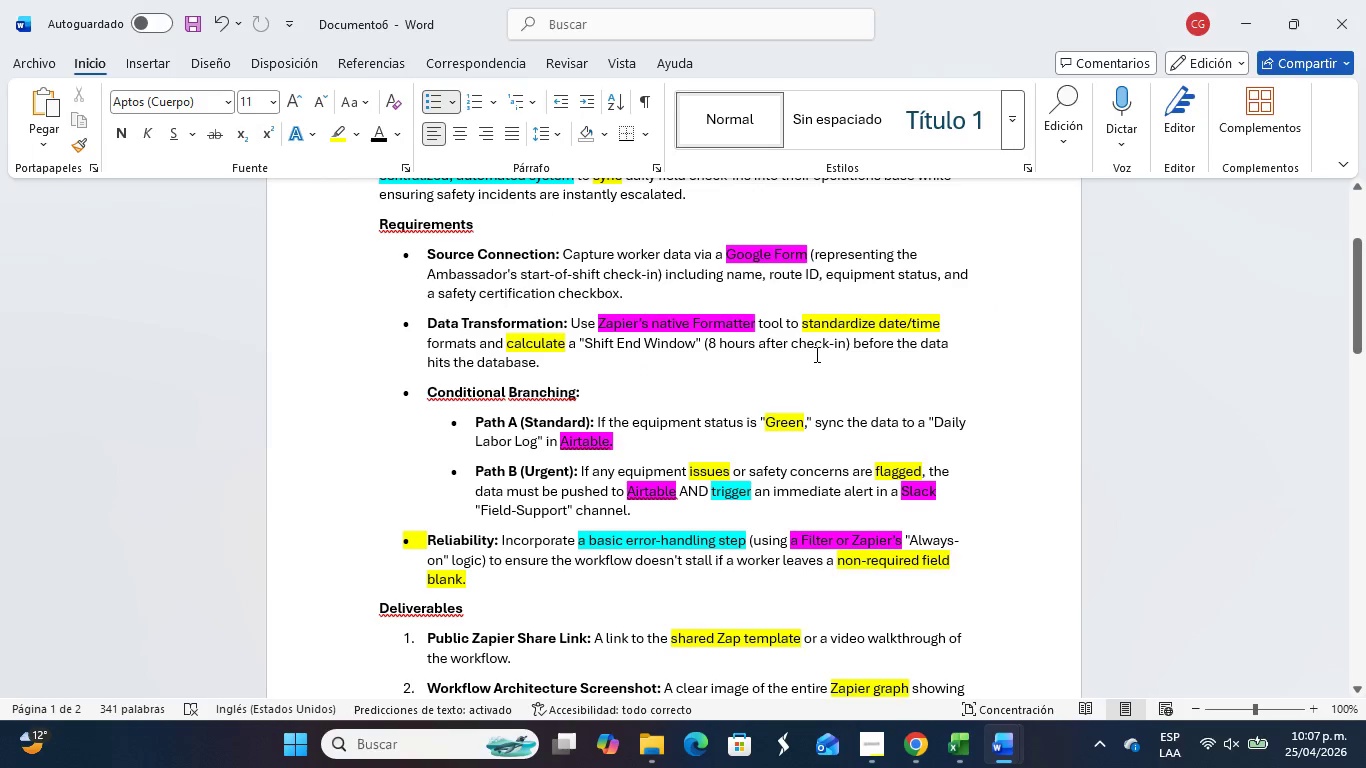 
key(Alt+AltLeft)
 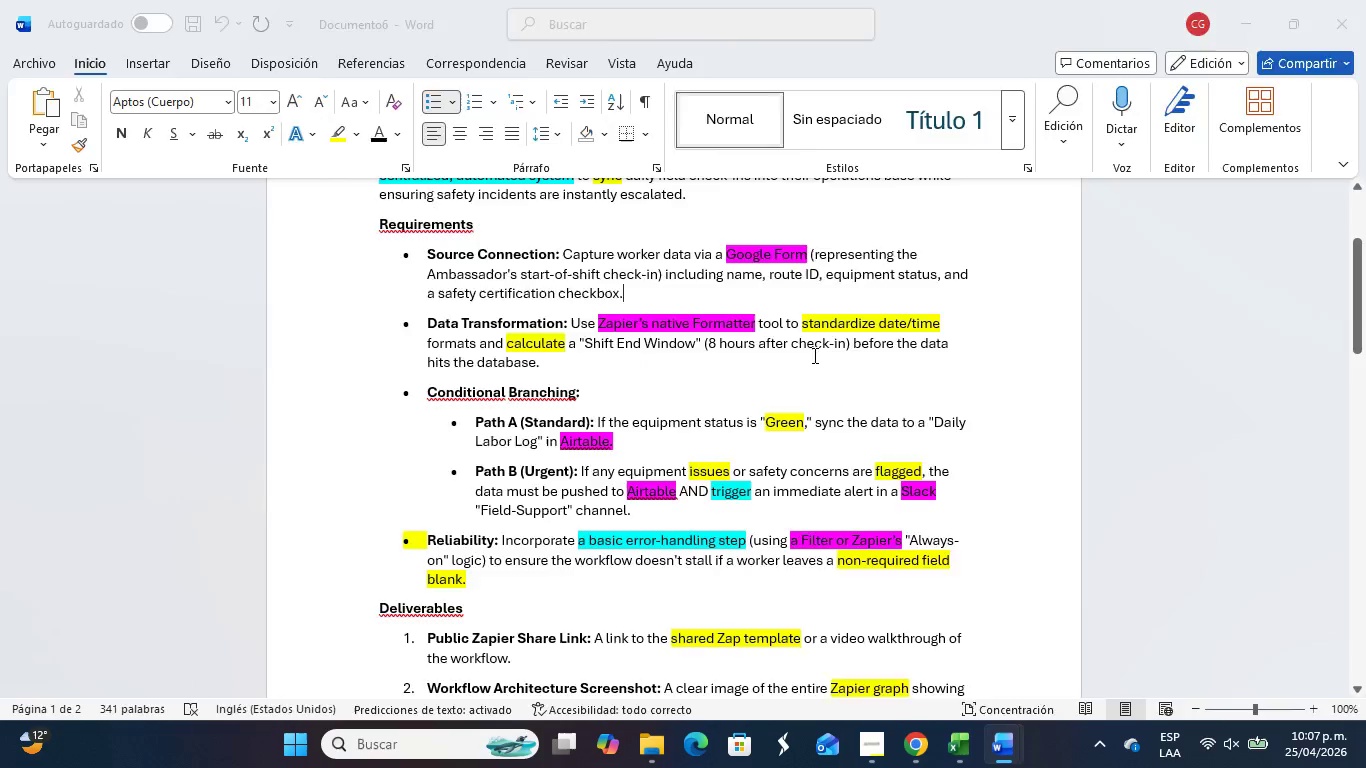 
key(Alt+Tab)
 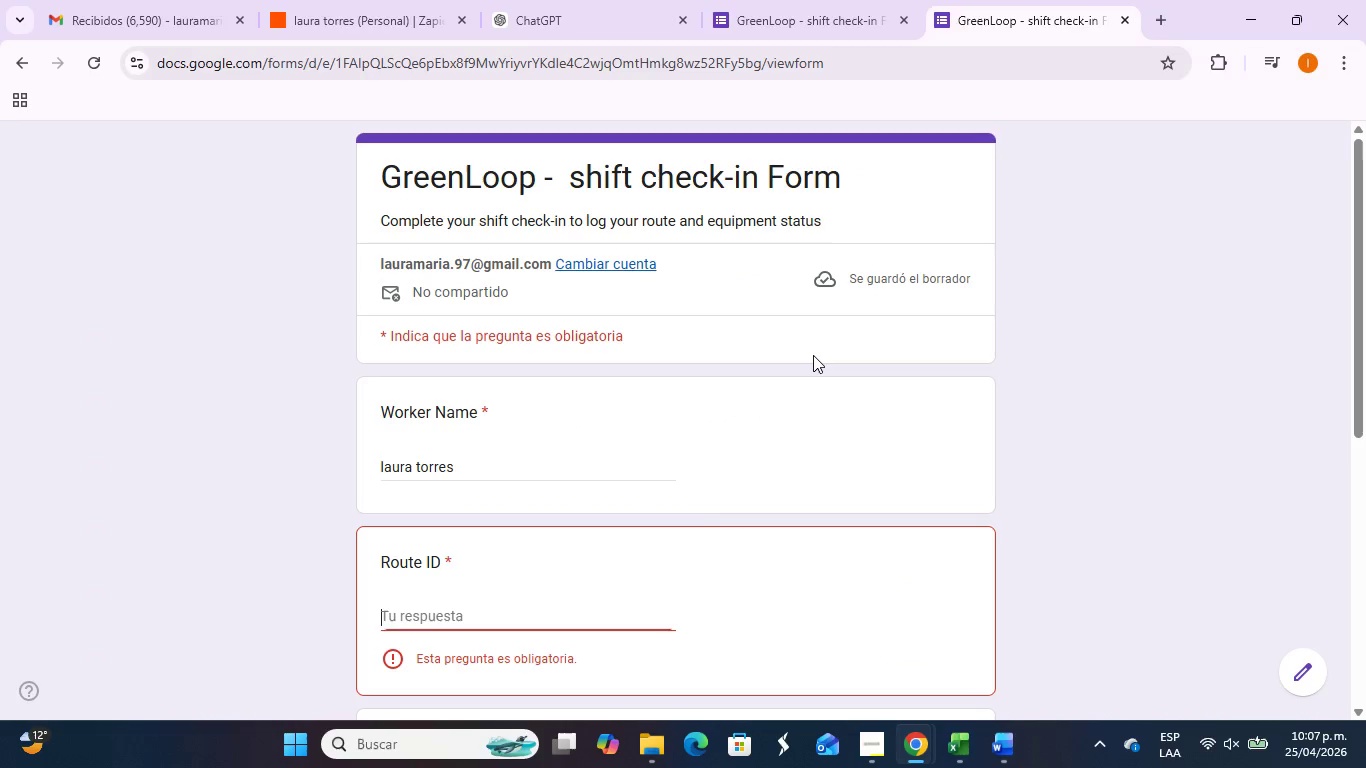 
key(Alt+AltLeft)
 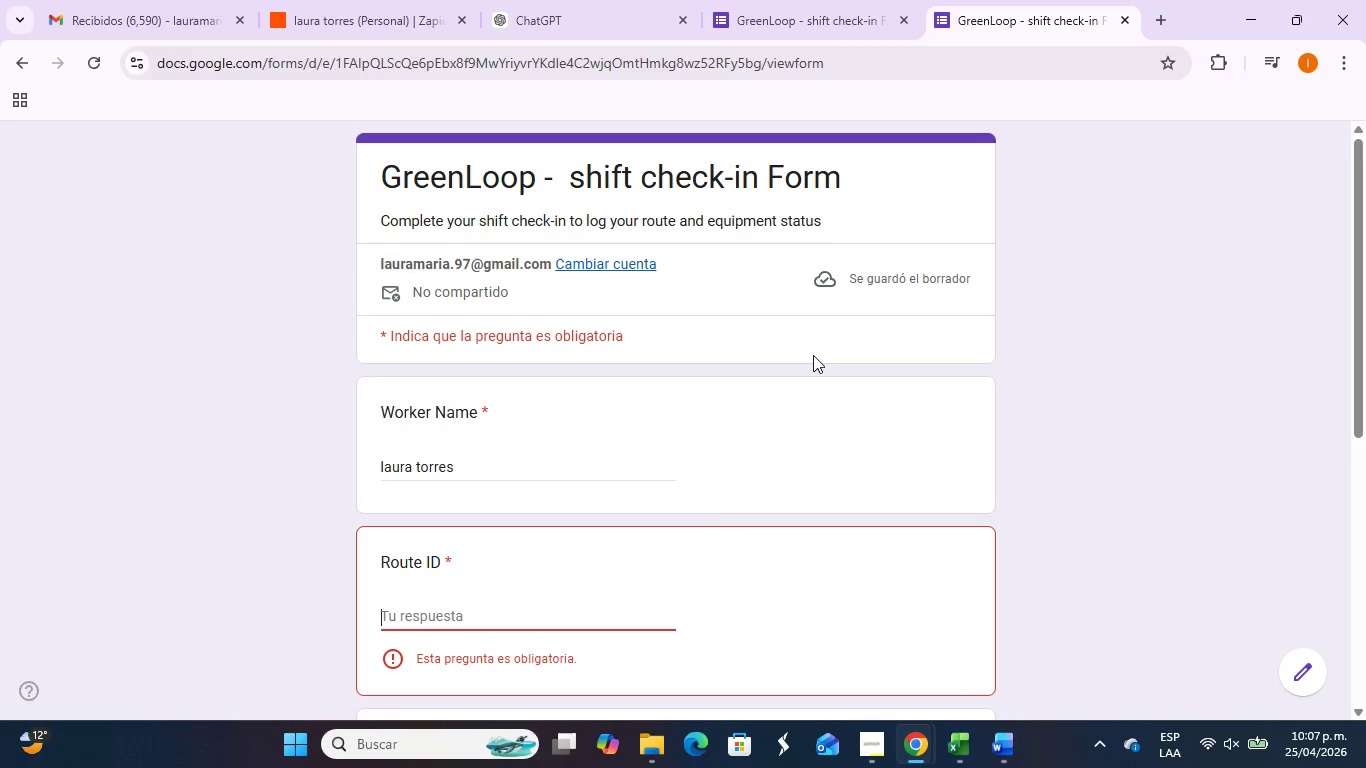 
key(Alt+Tab)
 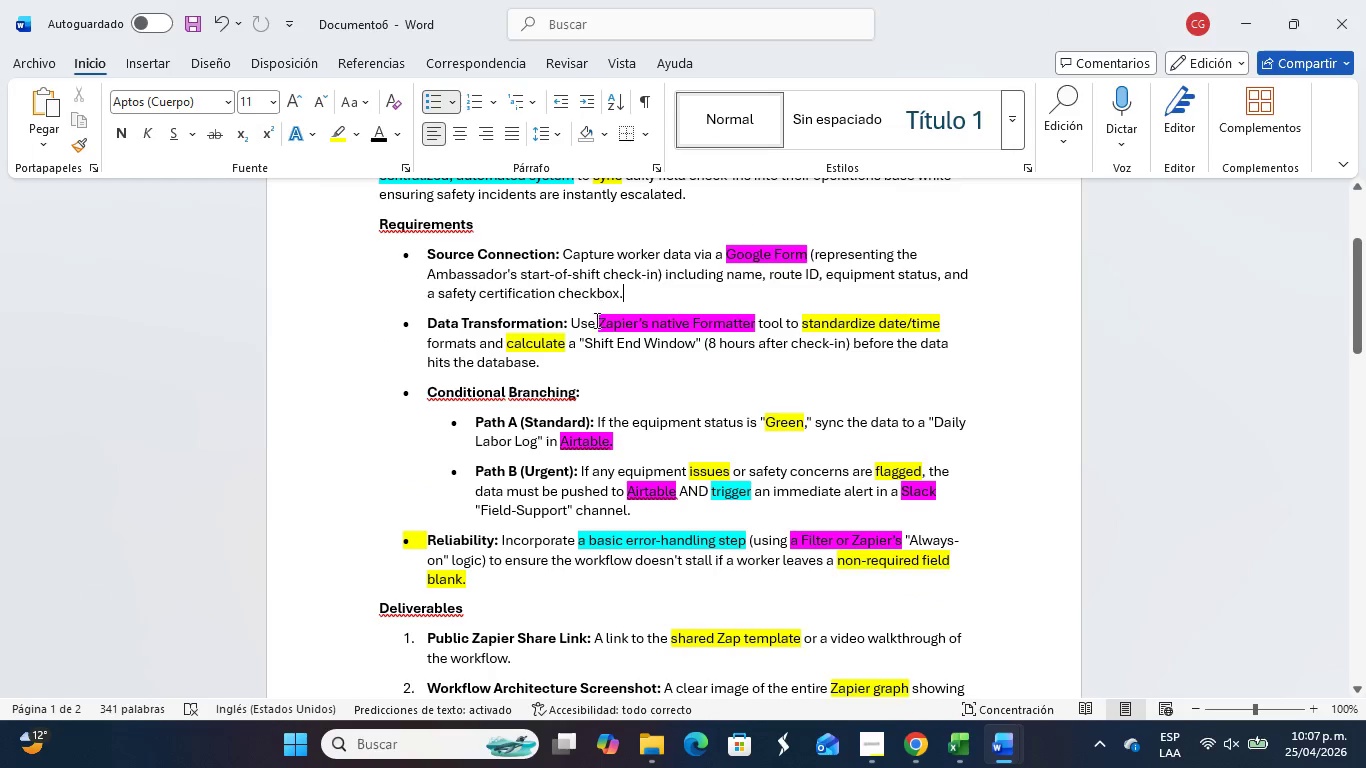 
scroll: coordinate [574, 400], scroll_direction: up, amount: 2.0
 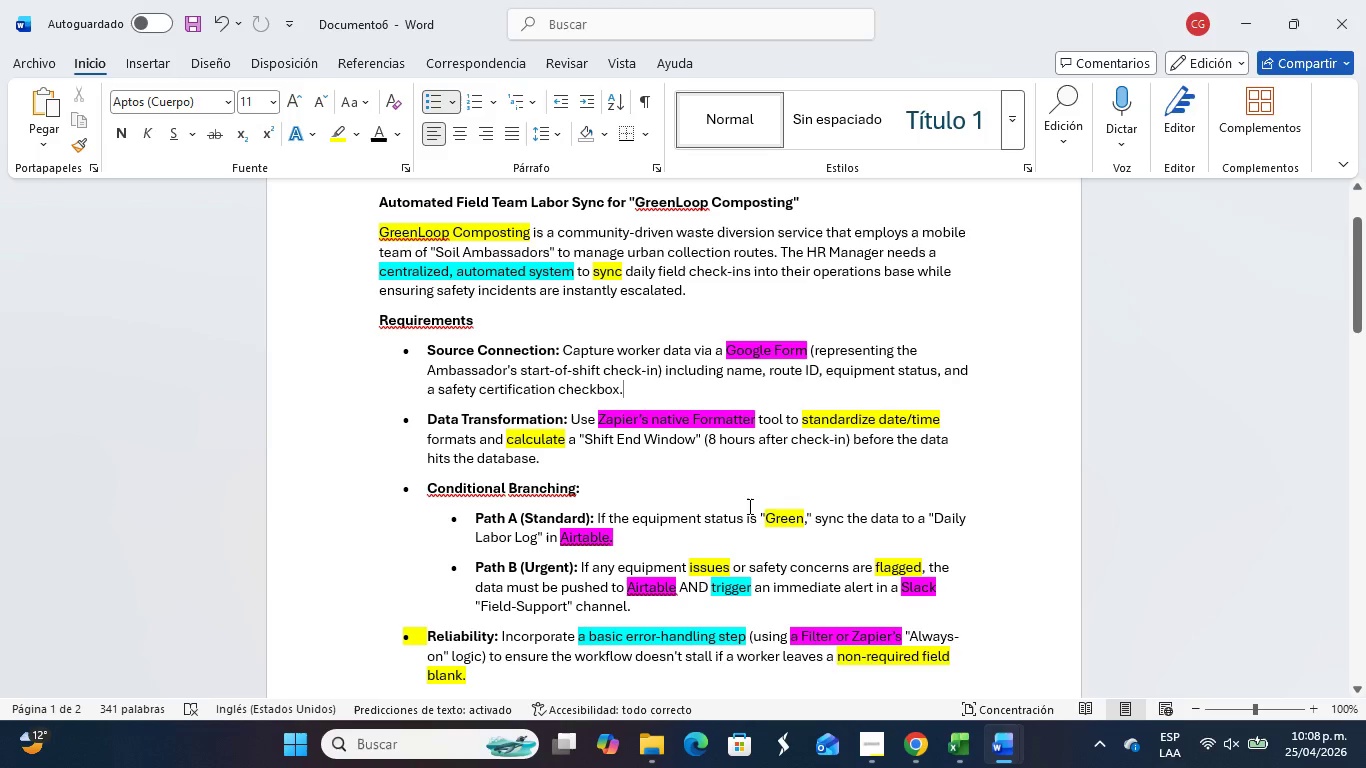 
wait(32.71)
 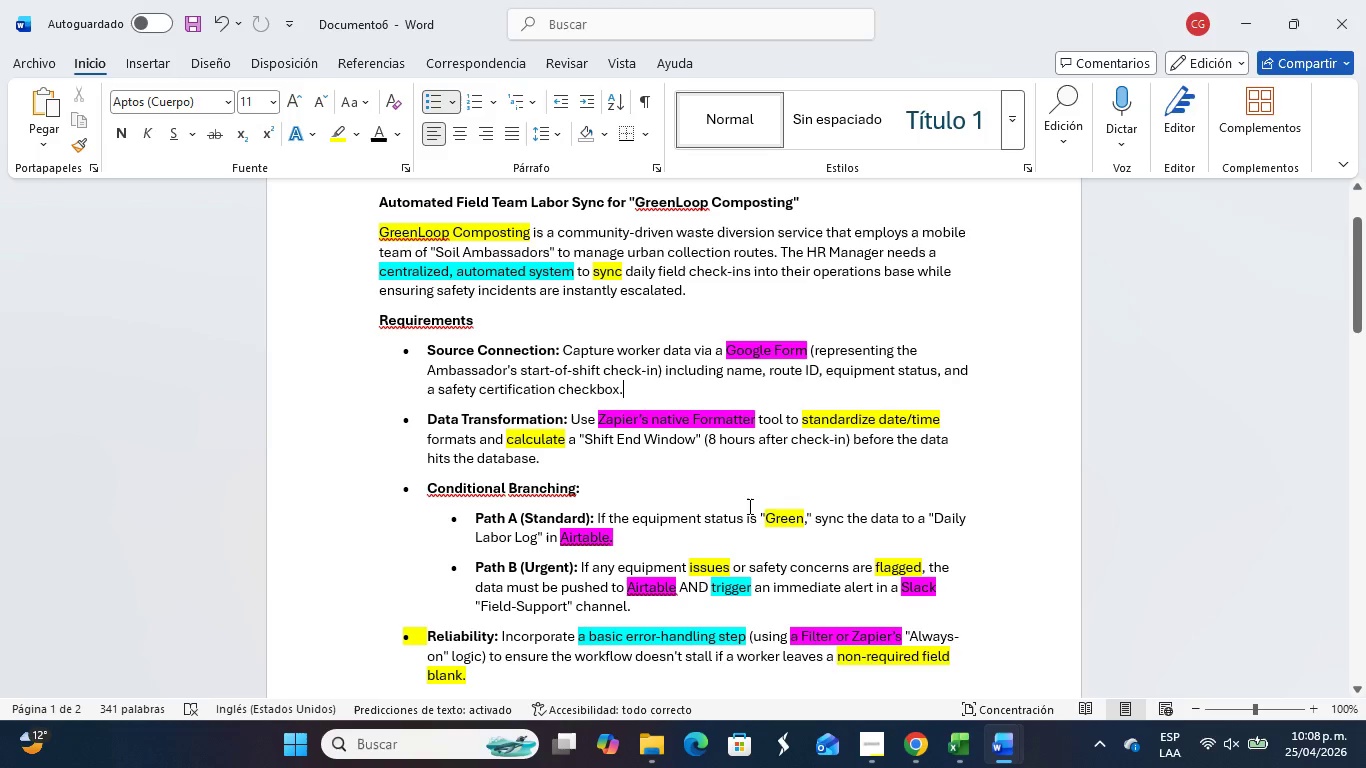 
key(Alt+Tab)
 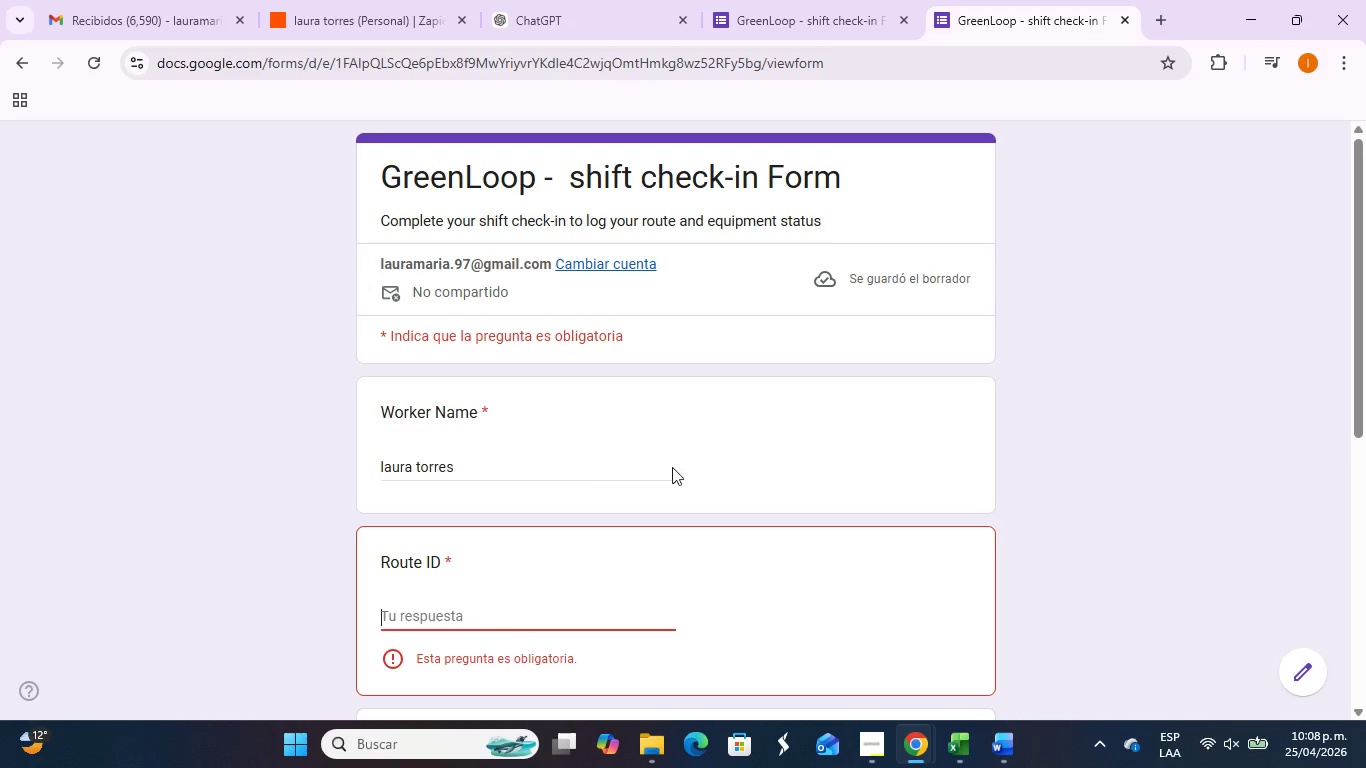 
scroll: coordinate [570, 546], scroll_direction: down, amount: 2.0
 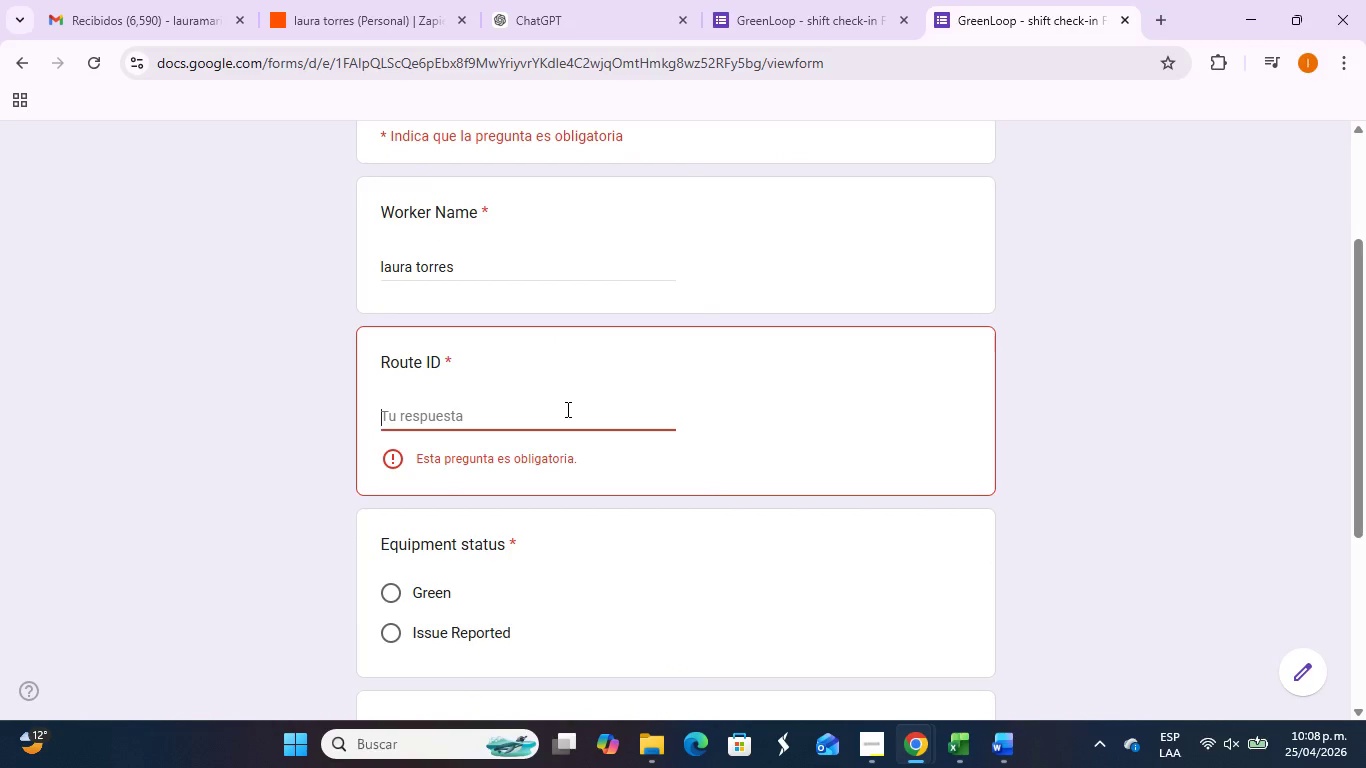 
key(Alt+AltLeft)
 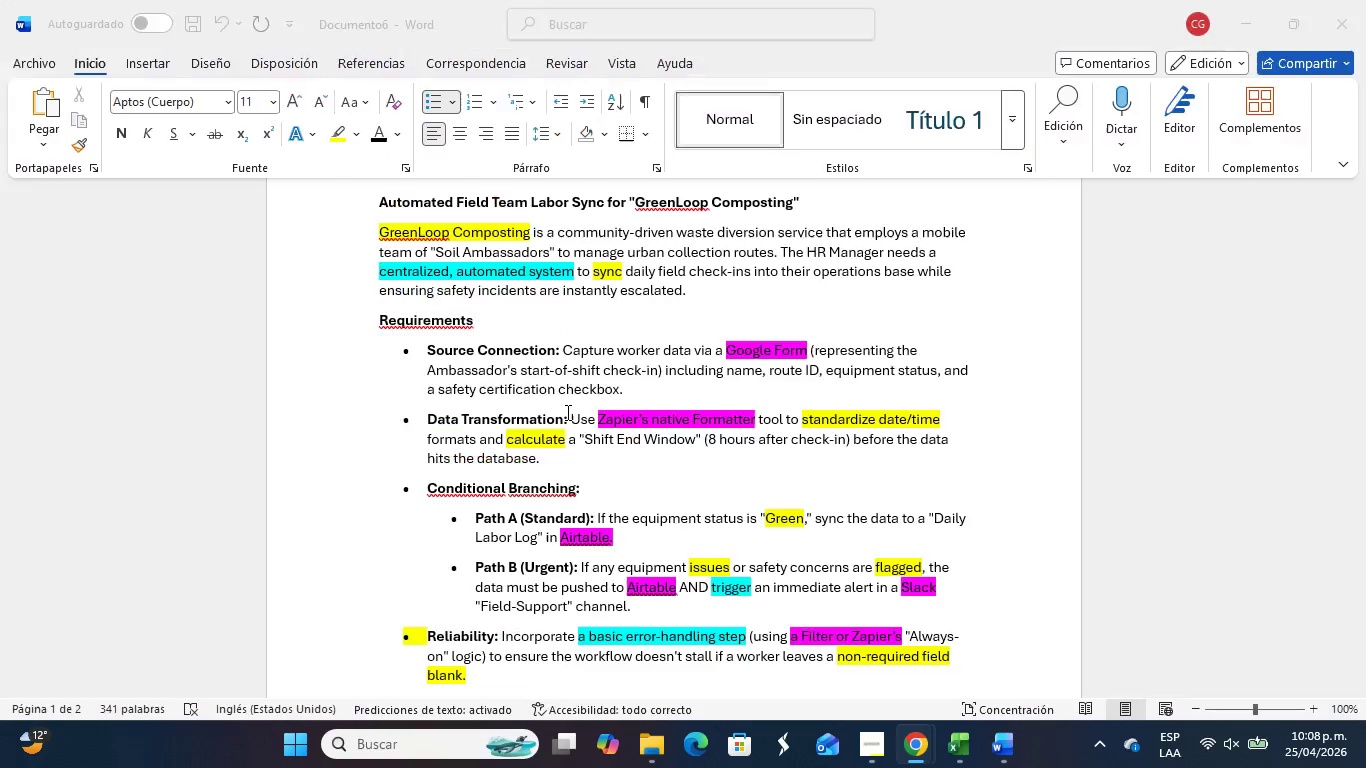 
key(Alt+Tab)
 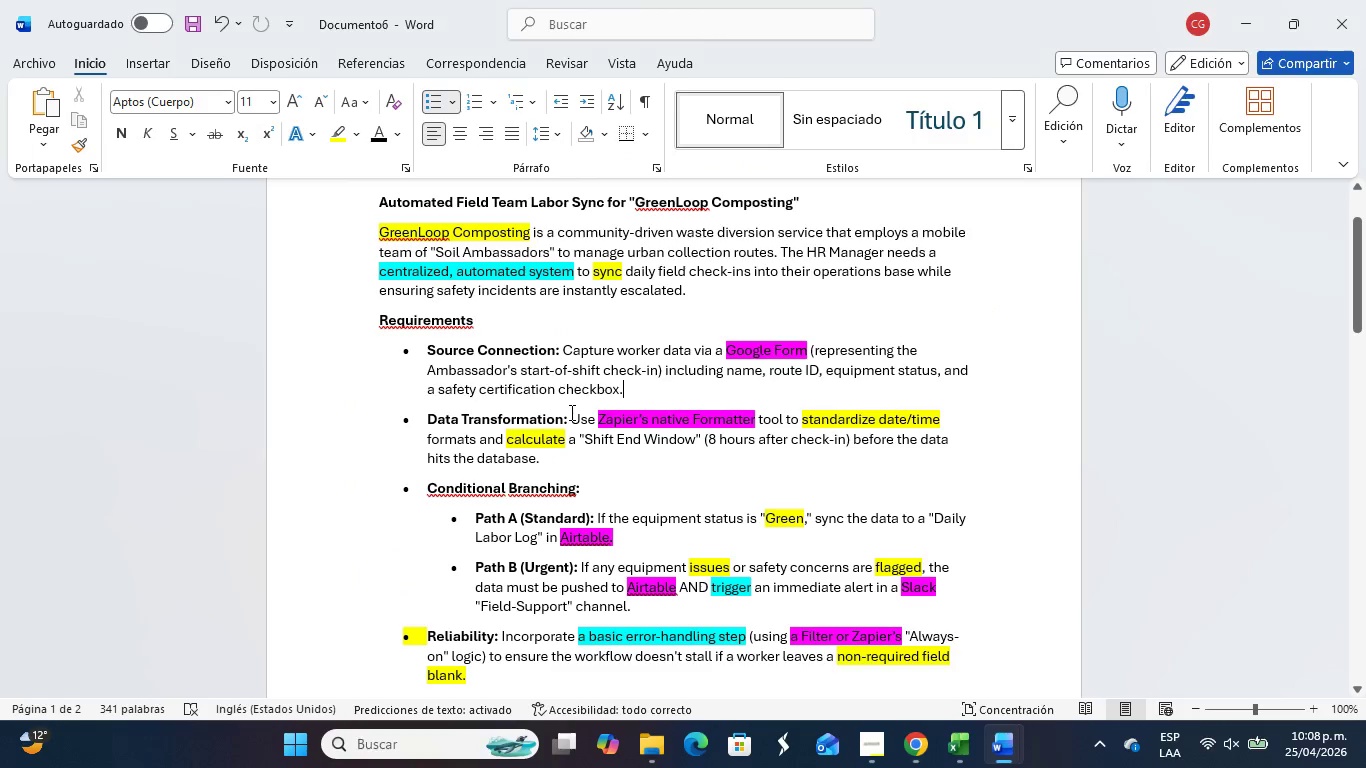 
key(Alt+AltLeft)
 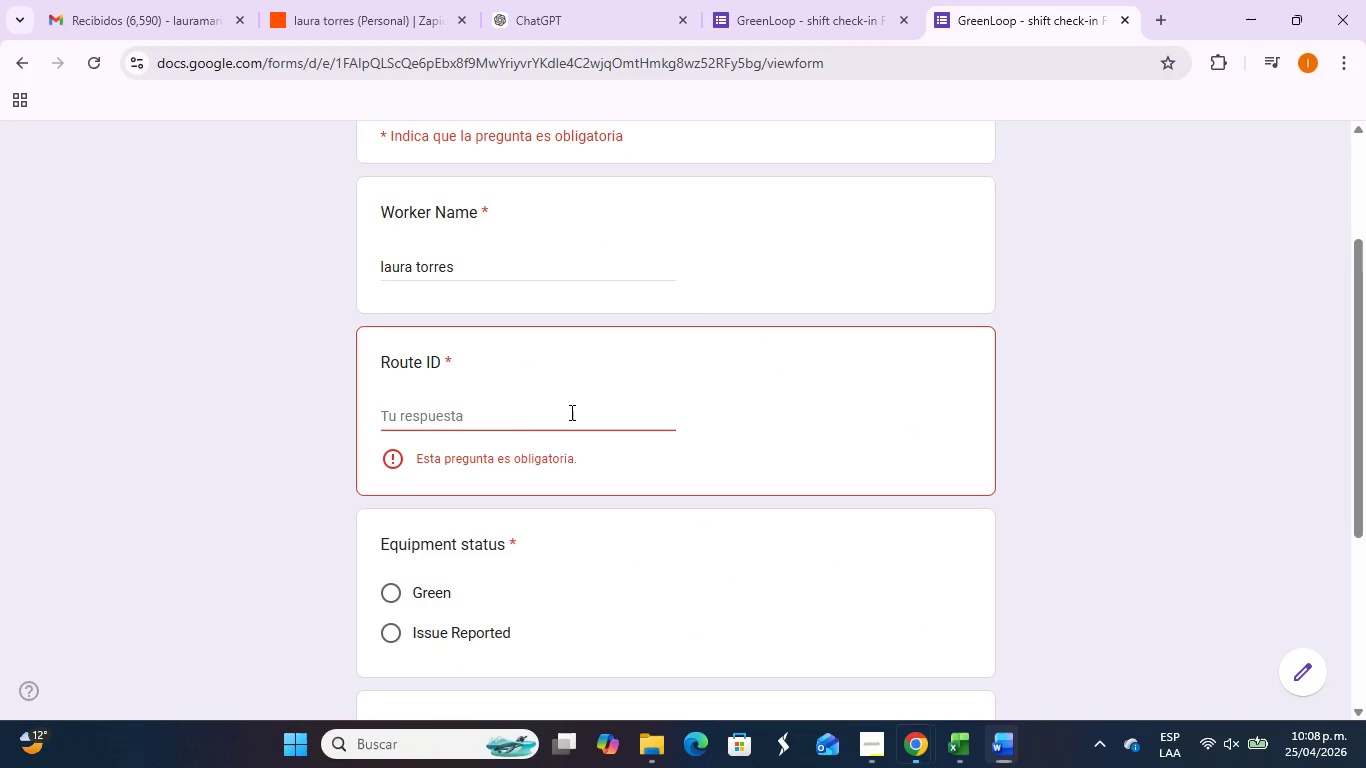 
key(Tab)
type(GLC-)
 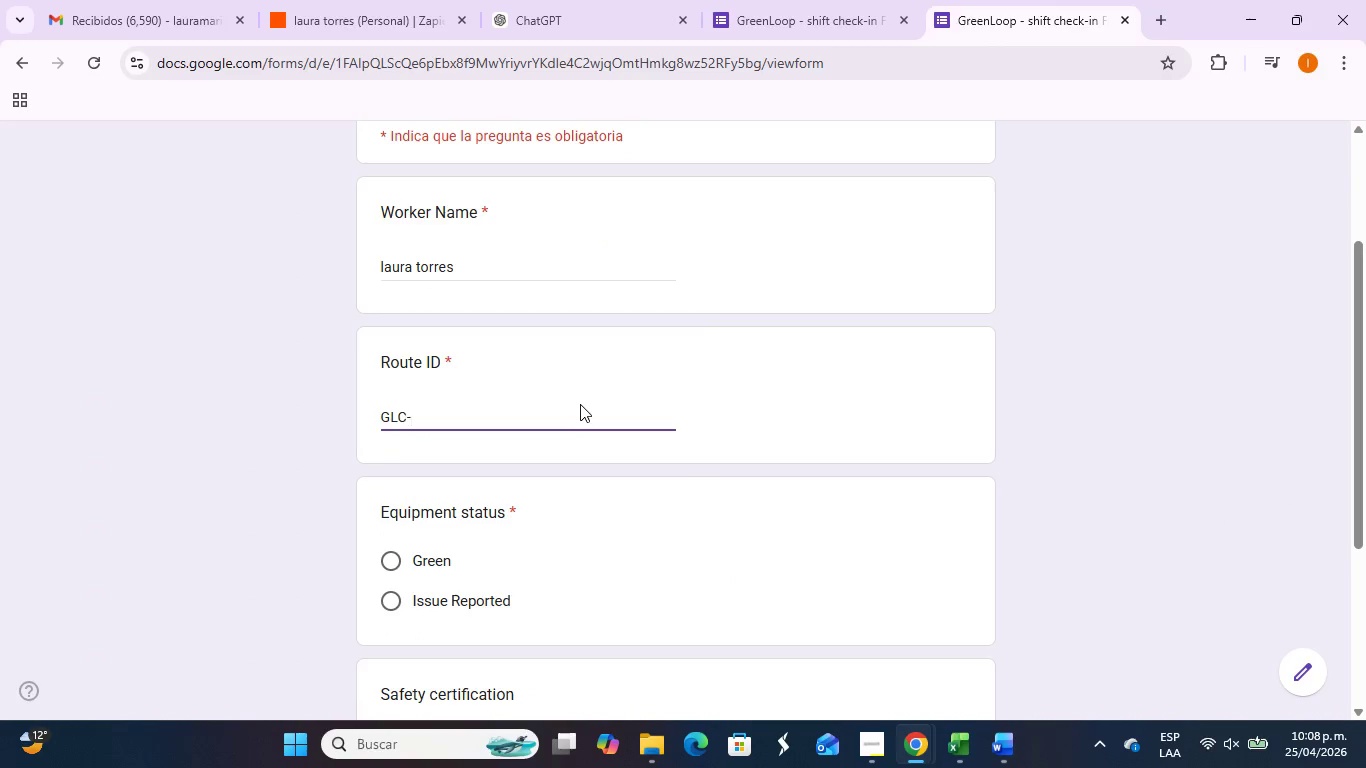 
type(102)
 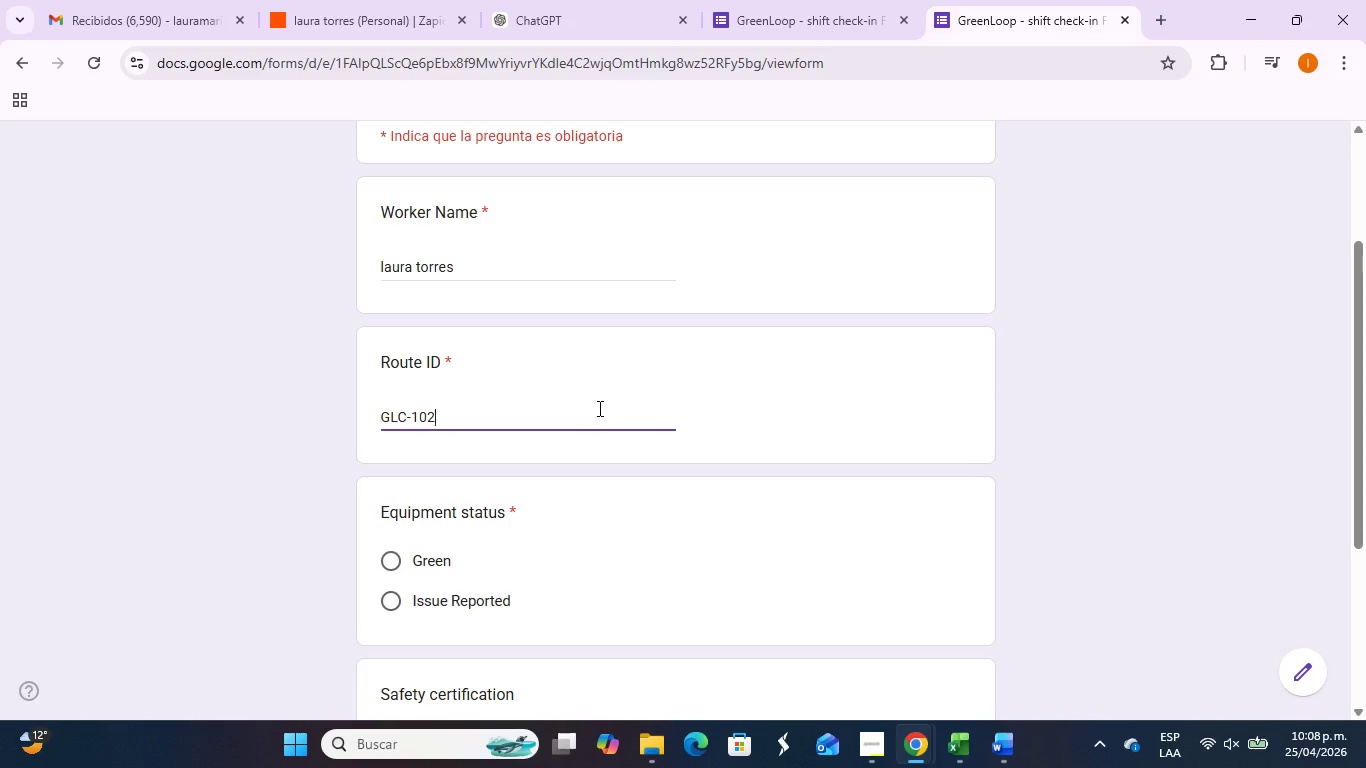 
wait(10.42)
 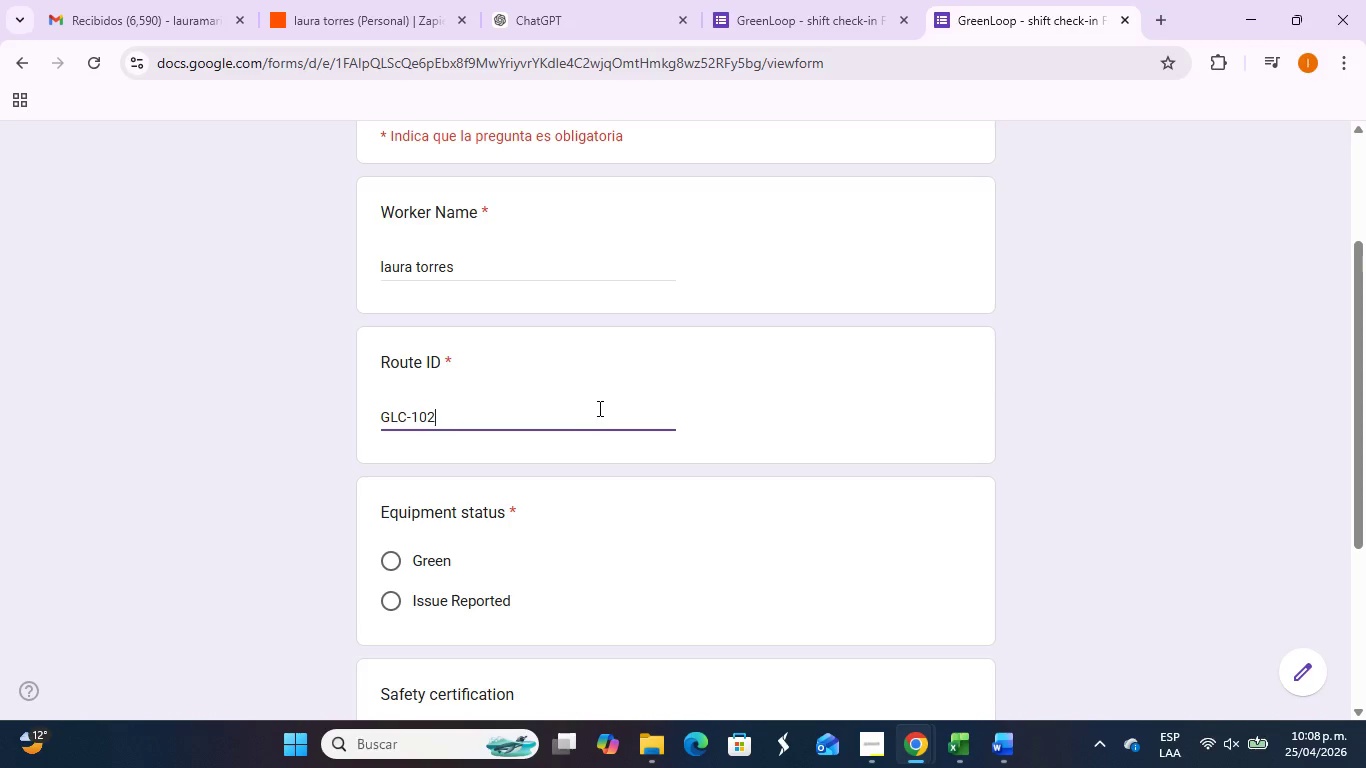 
left_click([400, 559])
 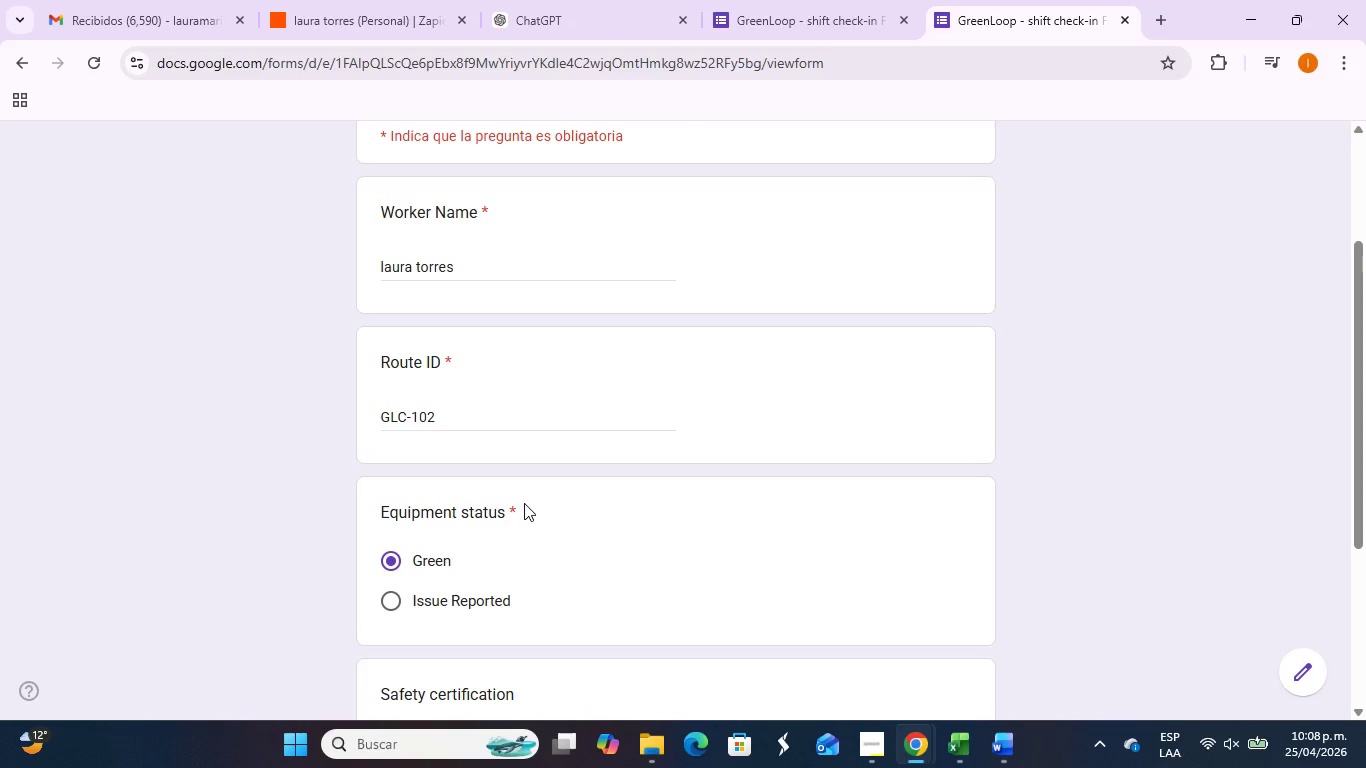 
scroll: coordinate [524, 503], scroll_direction: down, amount: 1.0
 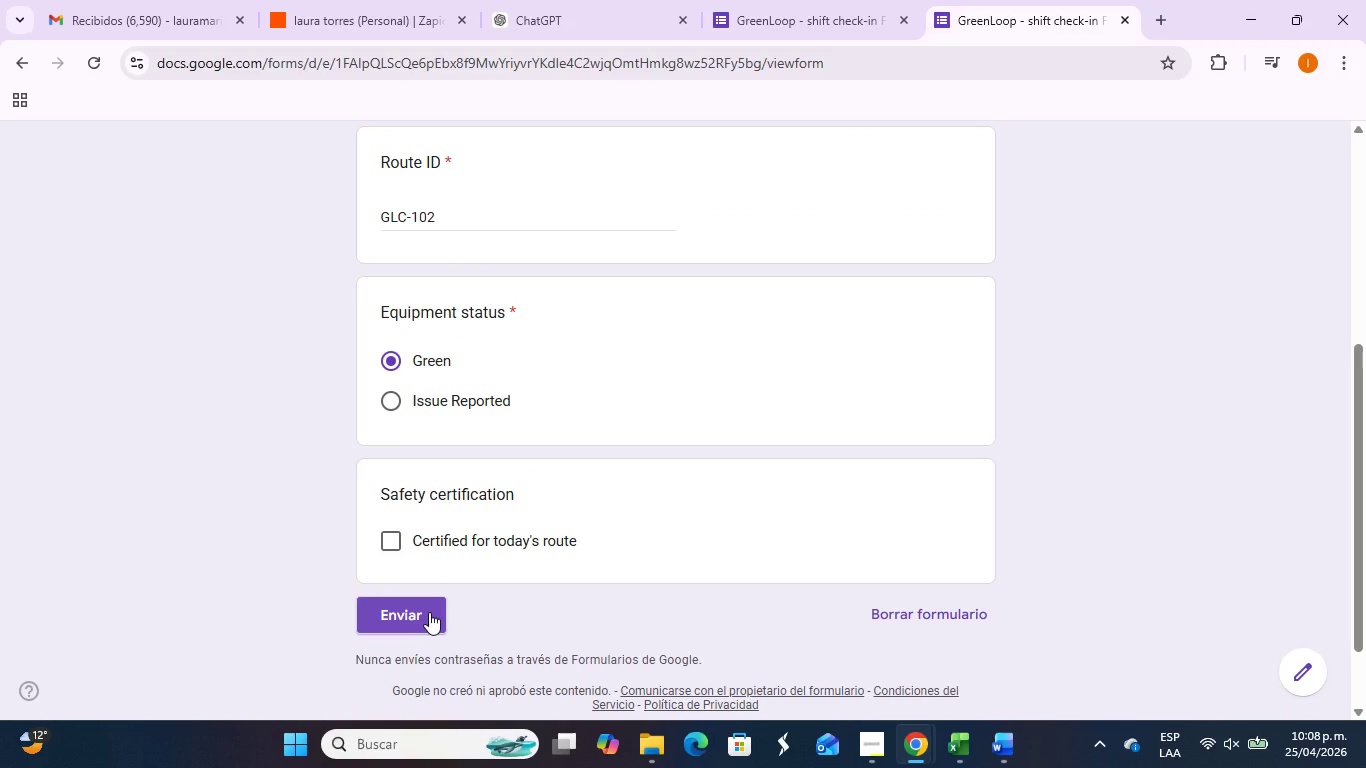 
left_click([429, 612])
 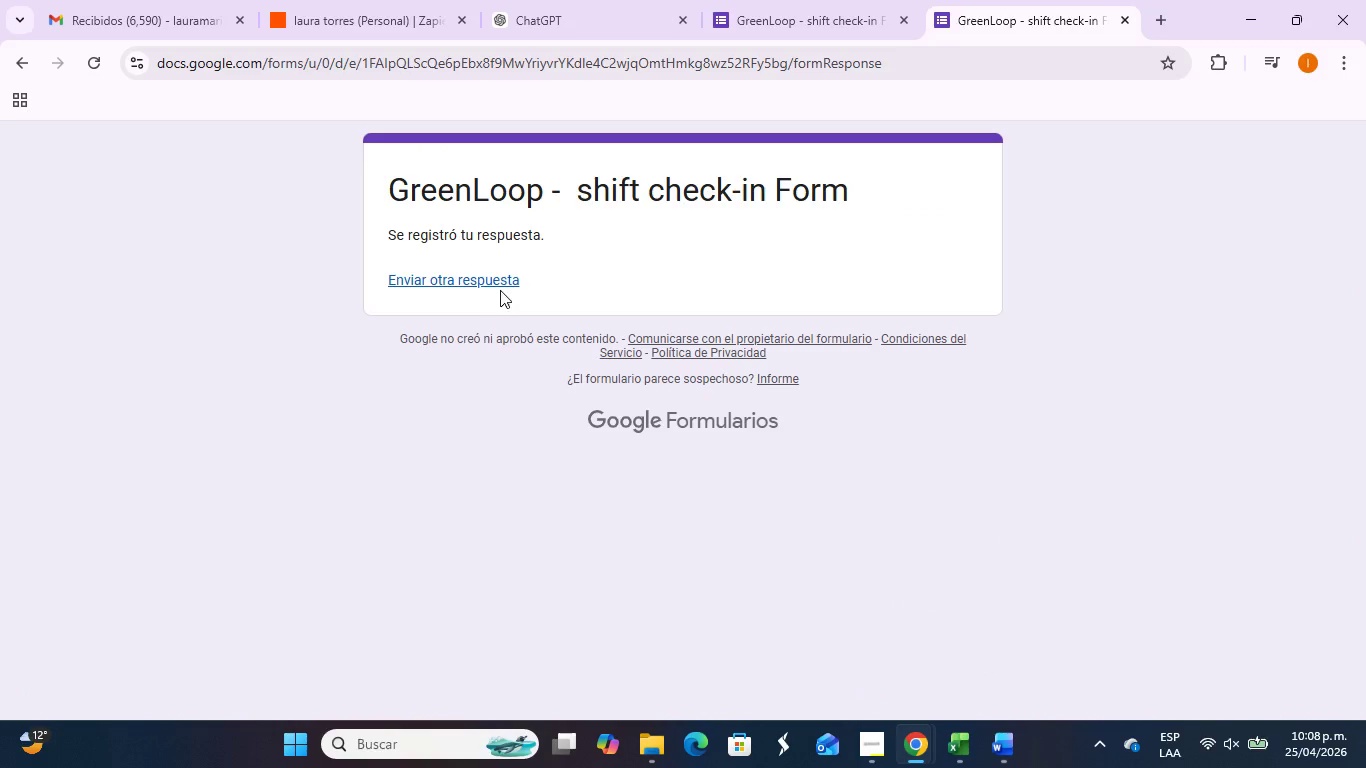 
left_click([507, 278])
 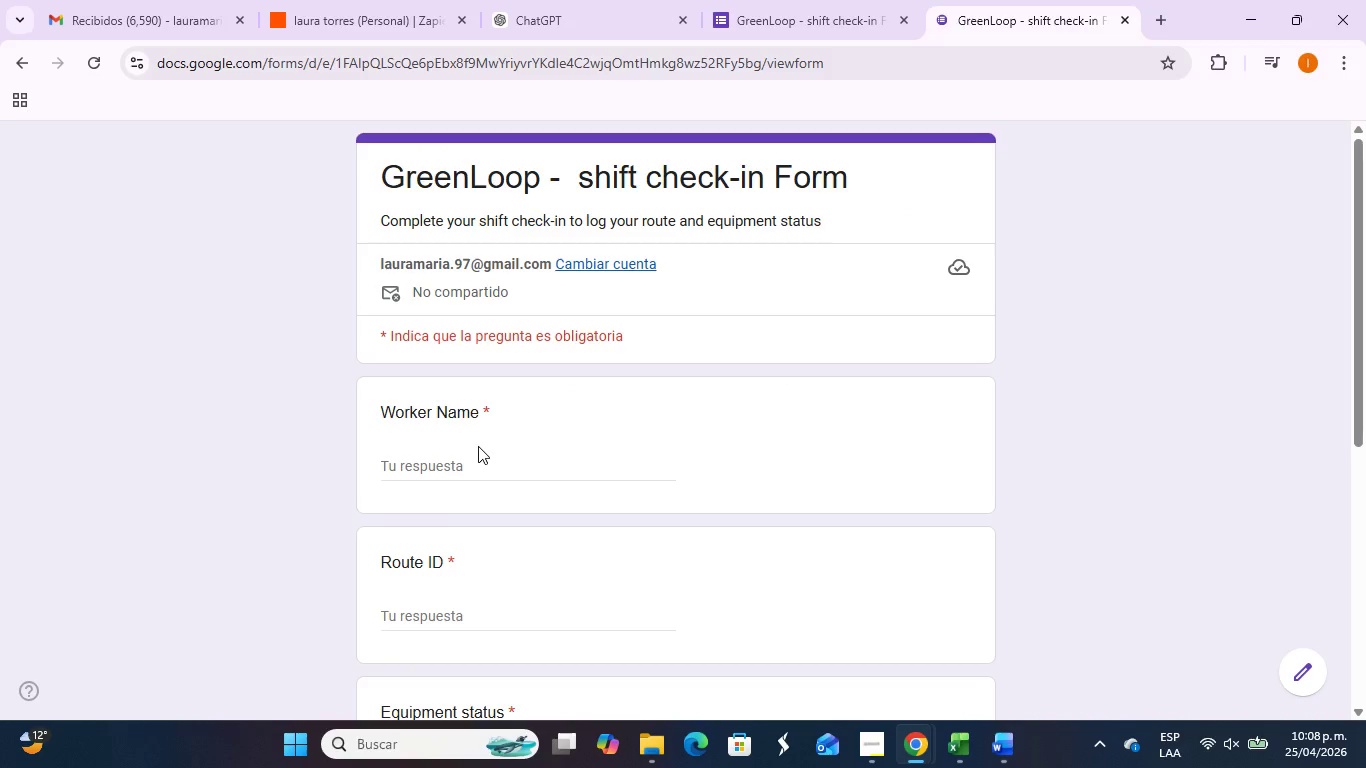 
left_click([474, 471])
 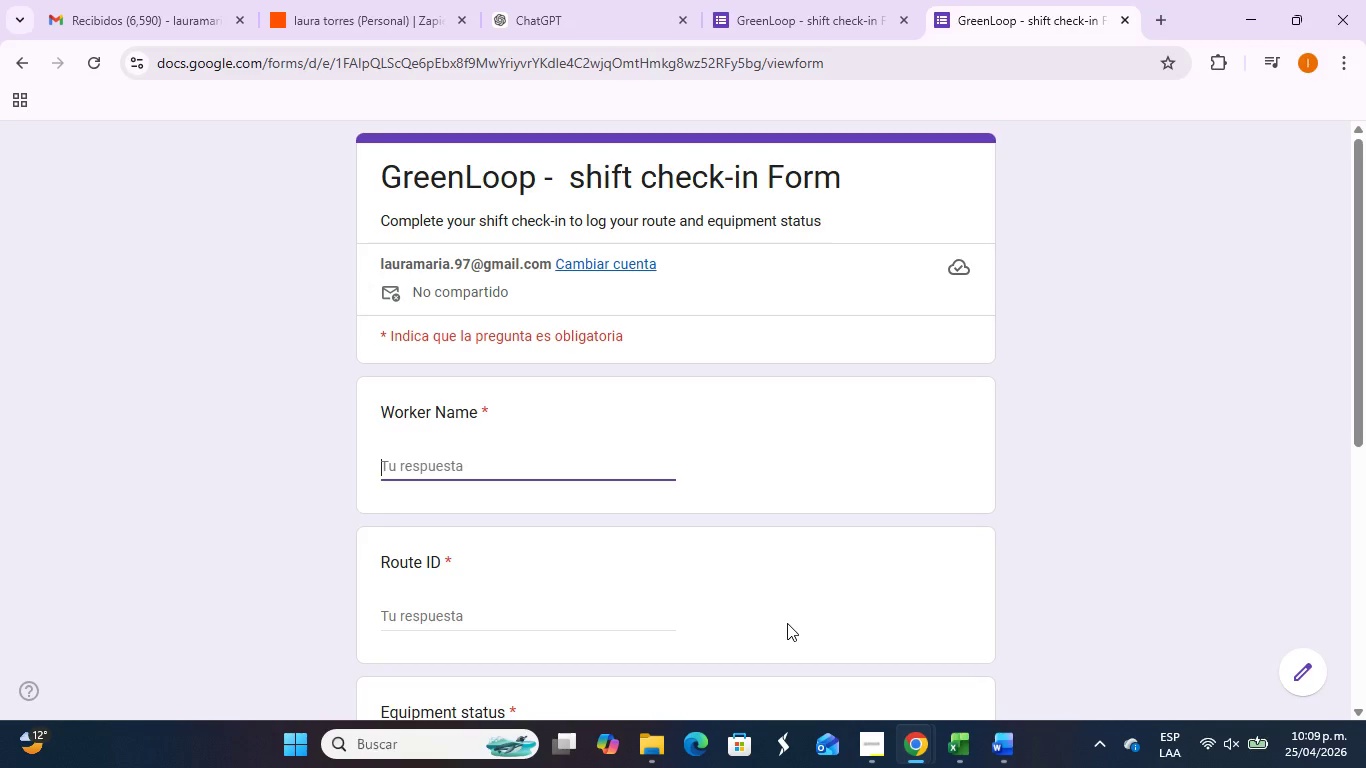 
type(MA)
key(Backspace)
key(Backspace)
type(maria zapata)
 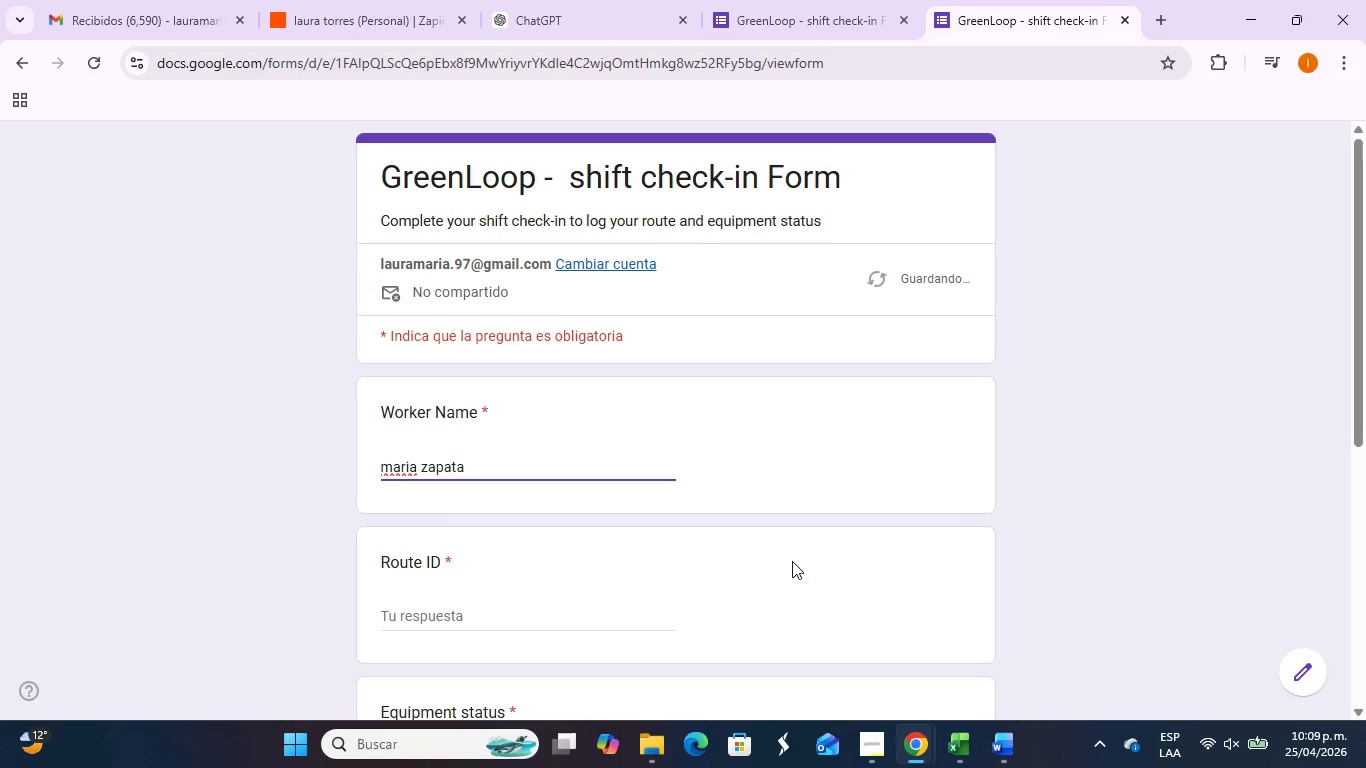 
scroll: coordinate [792, 561], scroll_direction: down, amount: 1.0
 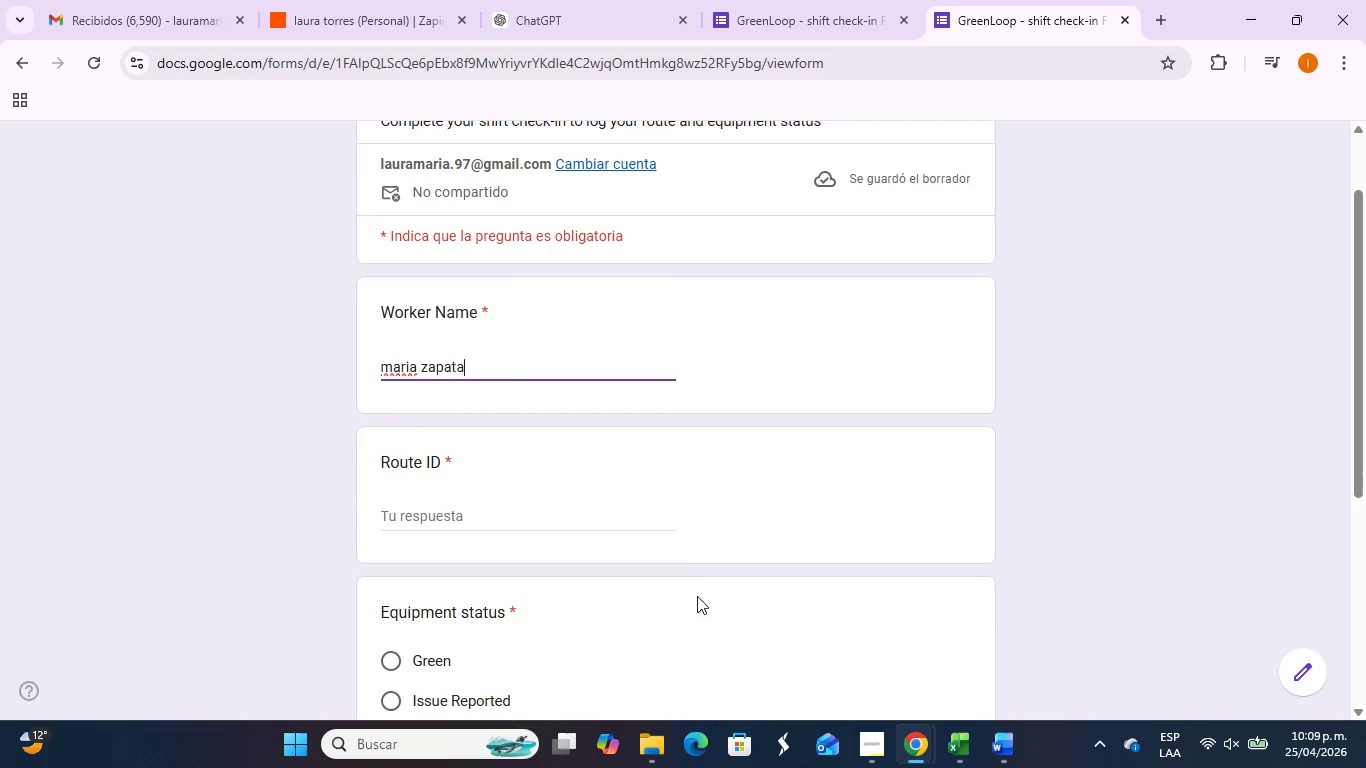 
left_click([452, 524])
 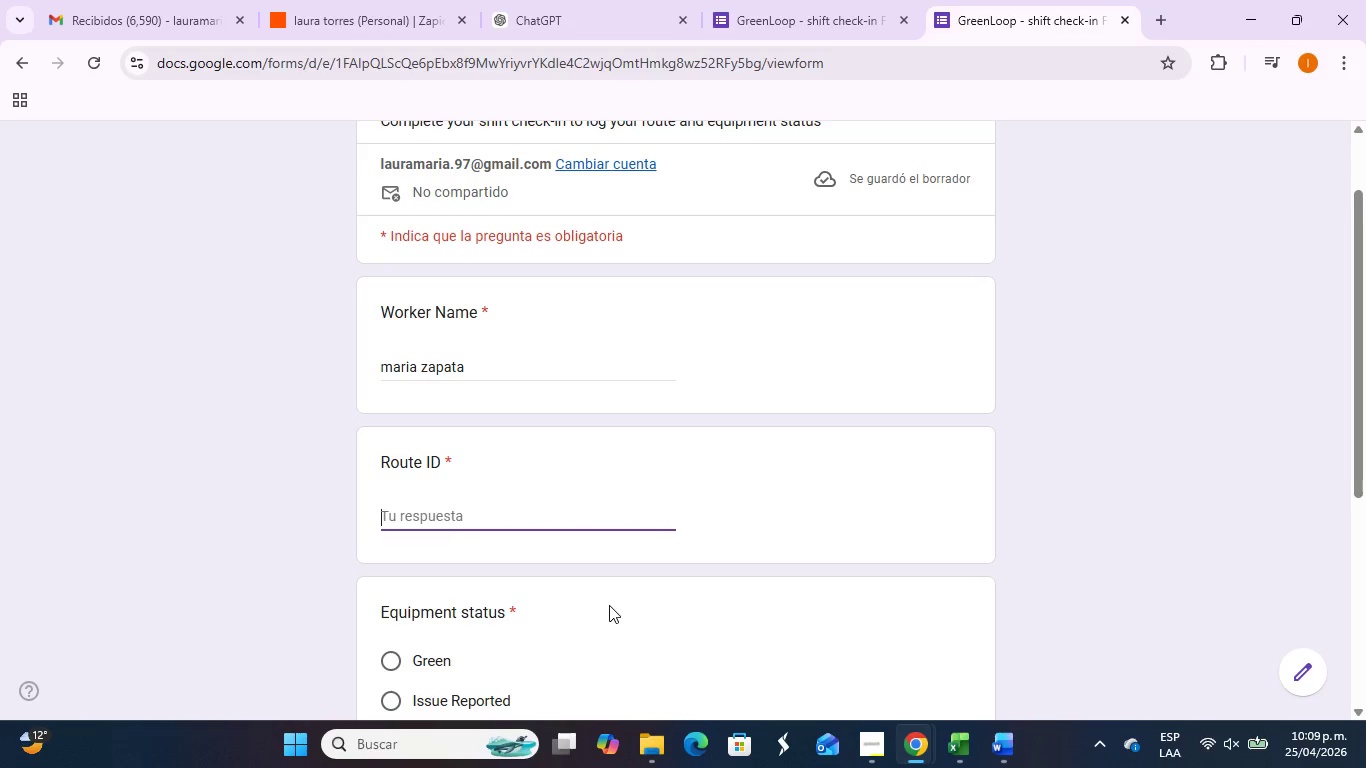 
key(Alt+AltLeft)
 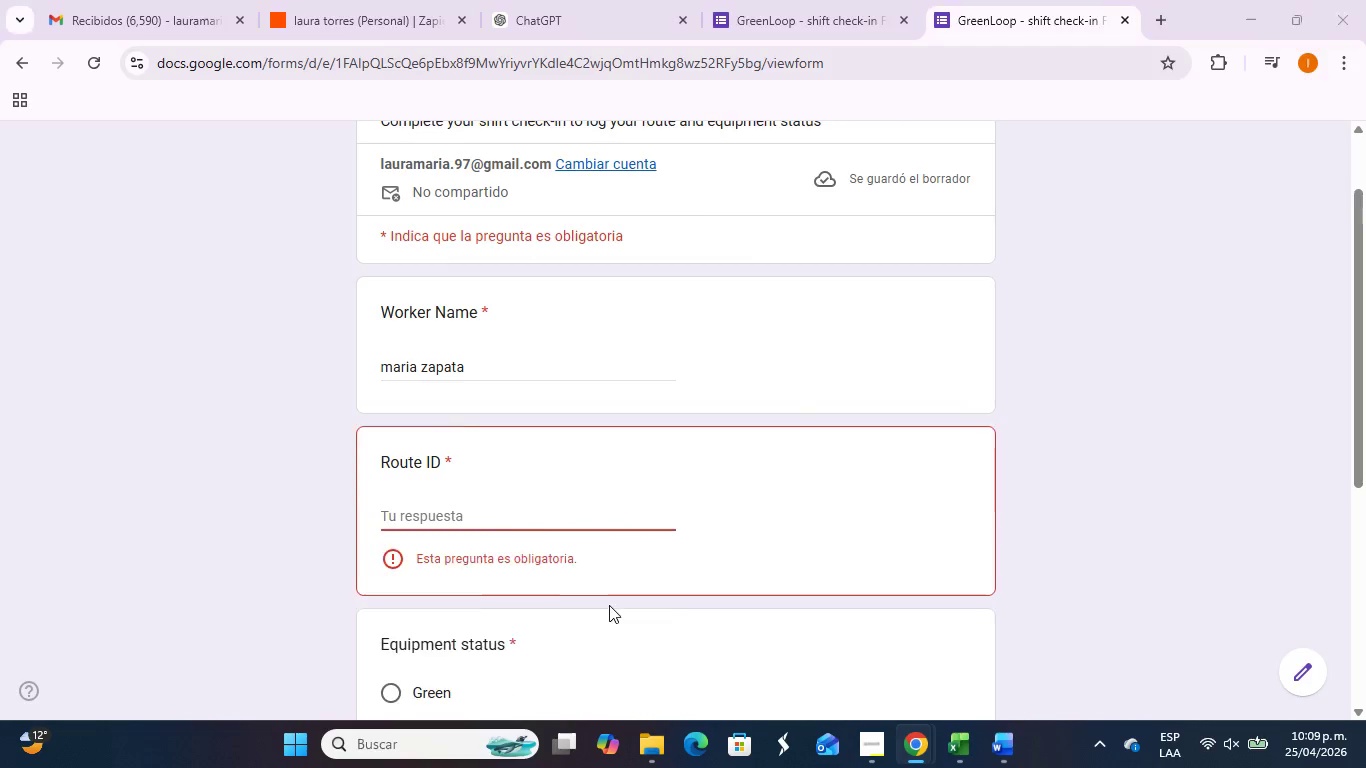 
key(Tab)
key(Tab)
type(GLC-124)
 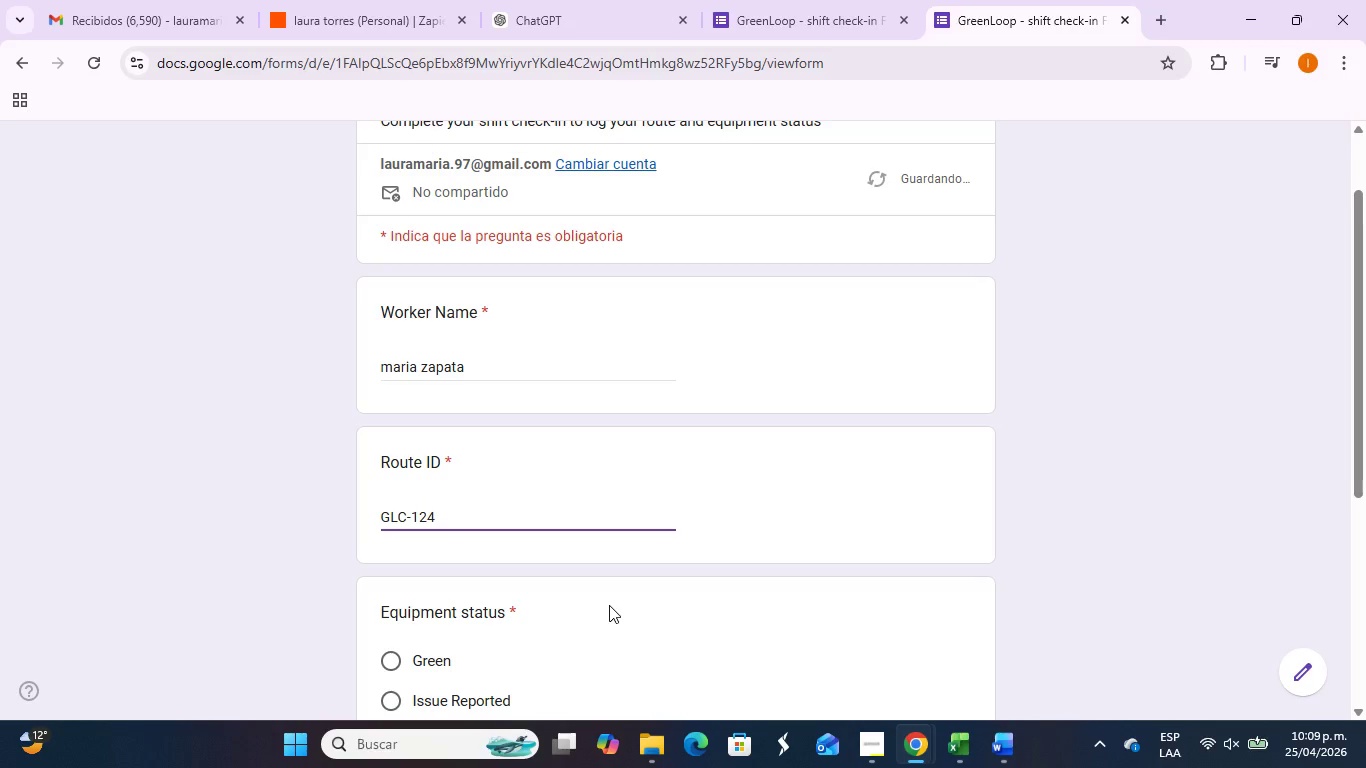 
hold_key(key=AltLeft, duration=0.38)
 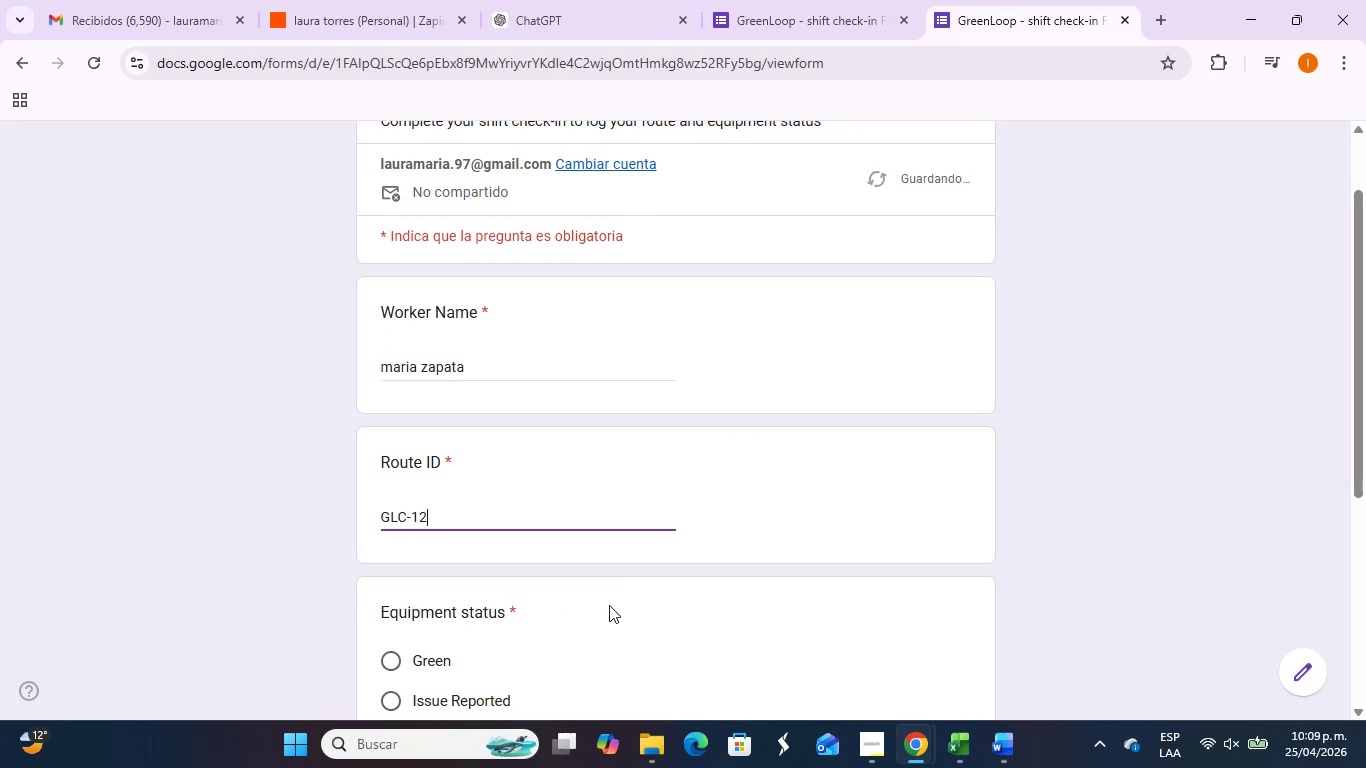 
scroll: coordinate [666, 555], scroll_direction: down, amount: 1.0
 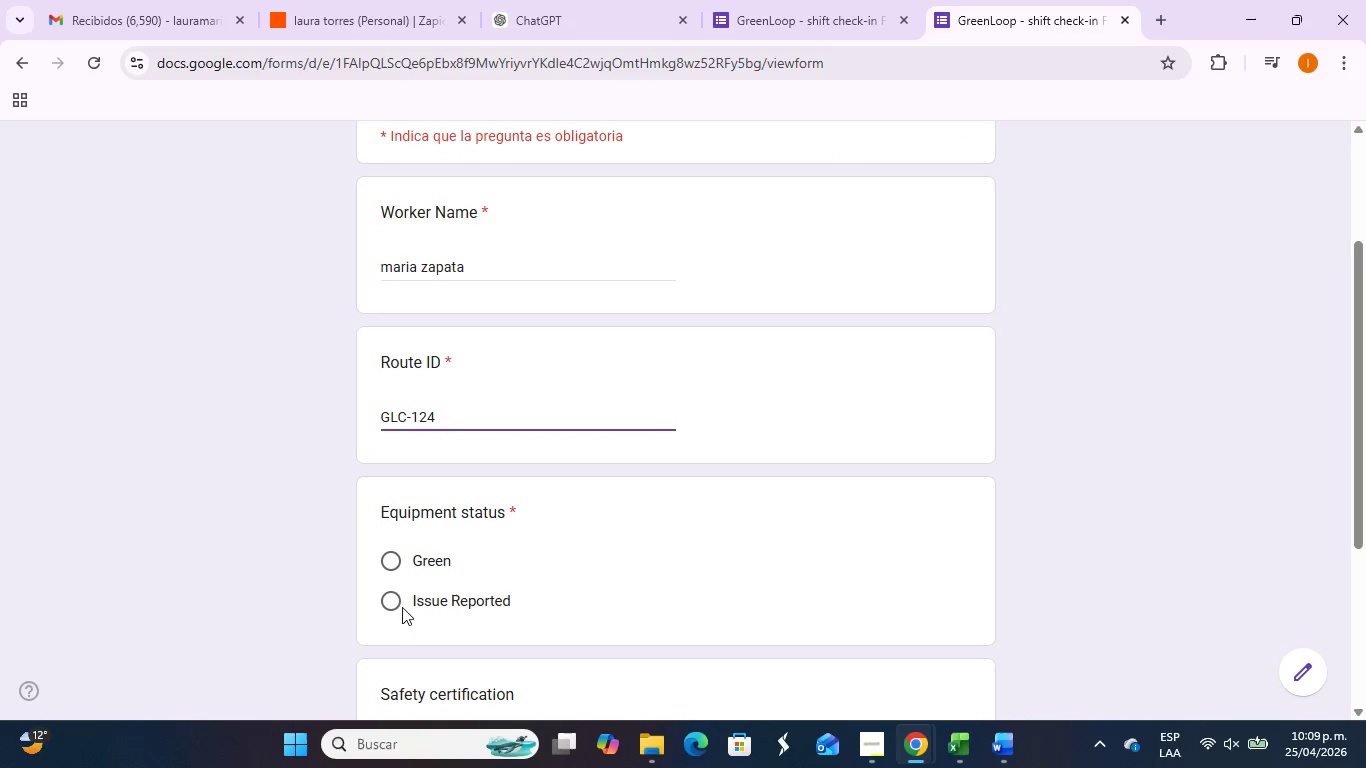 
left_click([394, 602])
 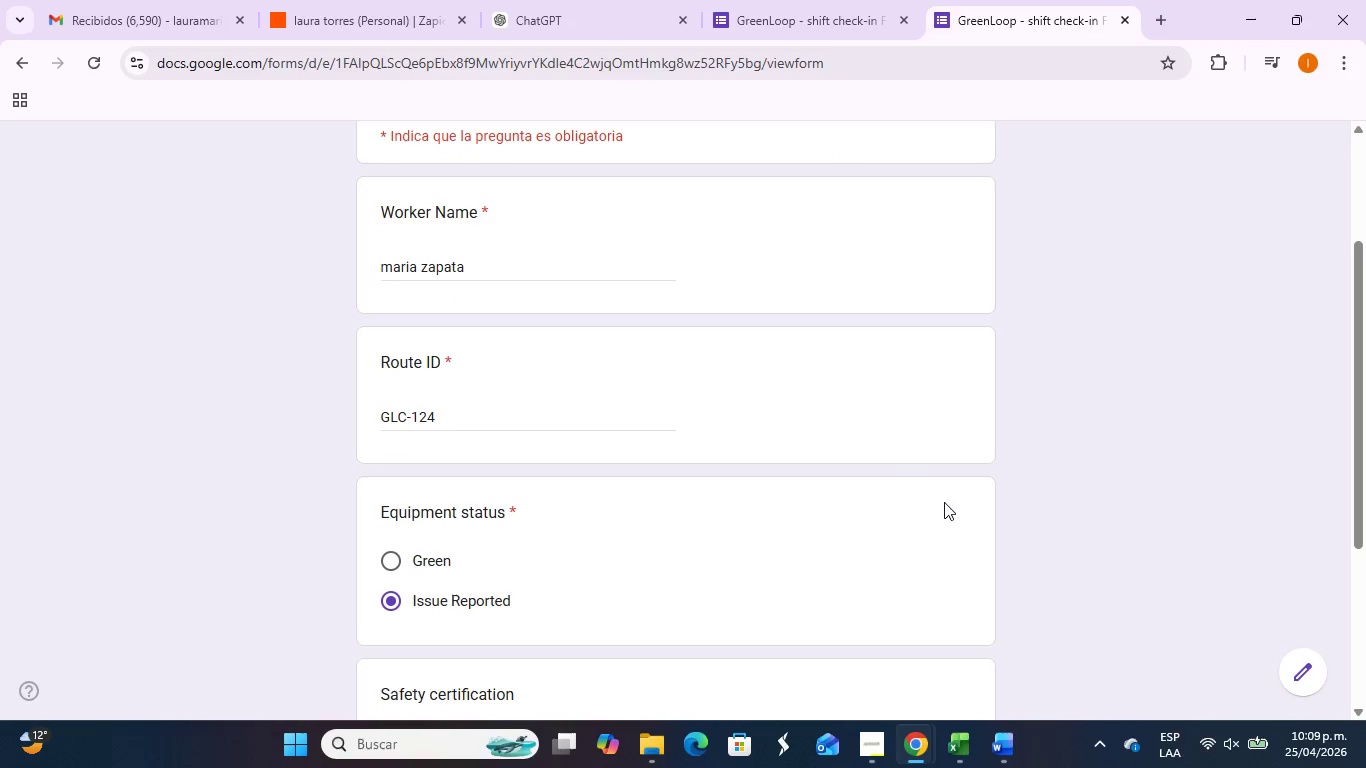 
left_click([1119, 488])
 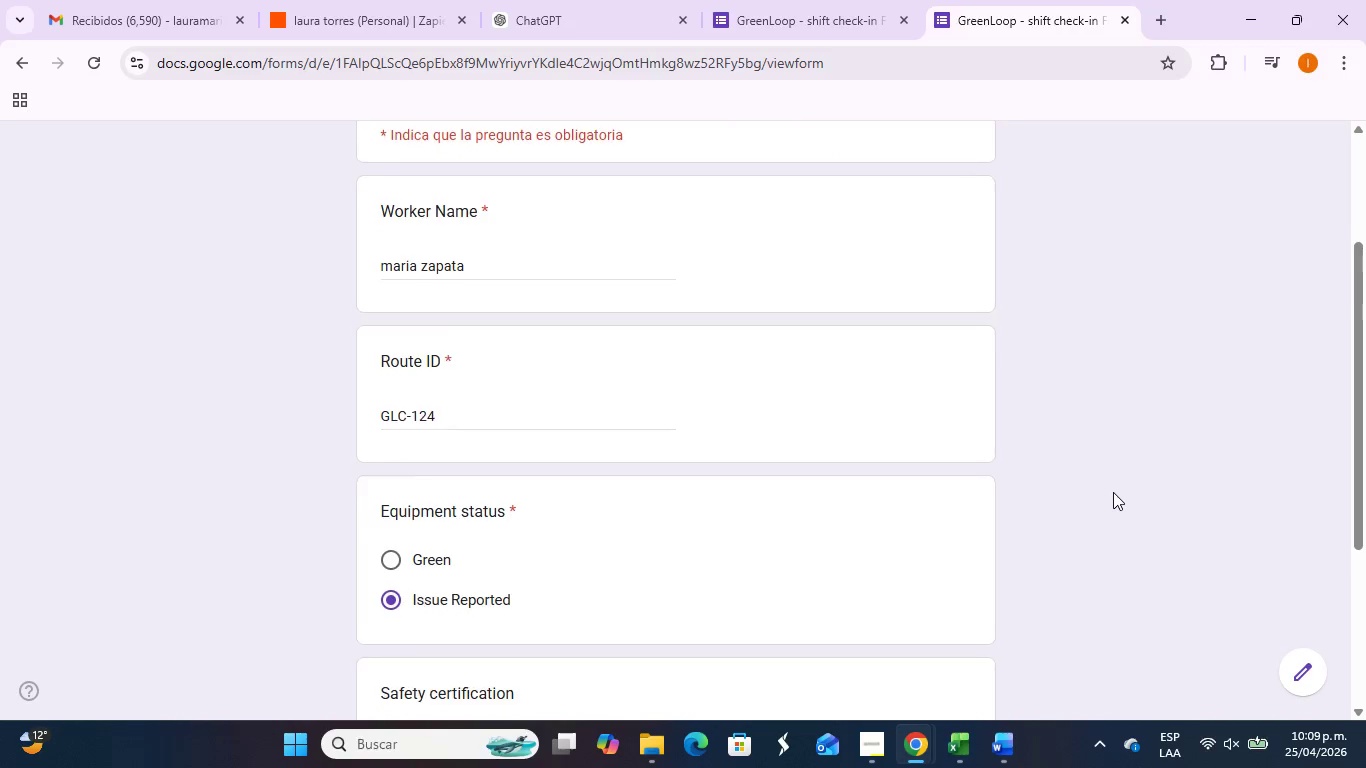 
scroll: coordinate [1111, 494], scroll_direction: down, amount: 3.0
 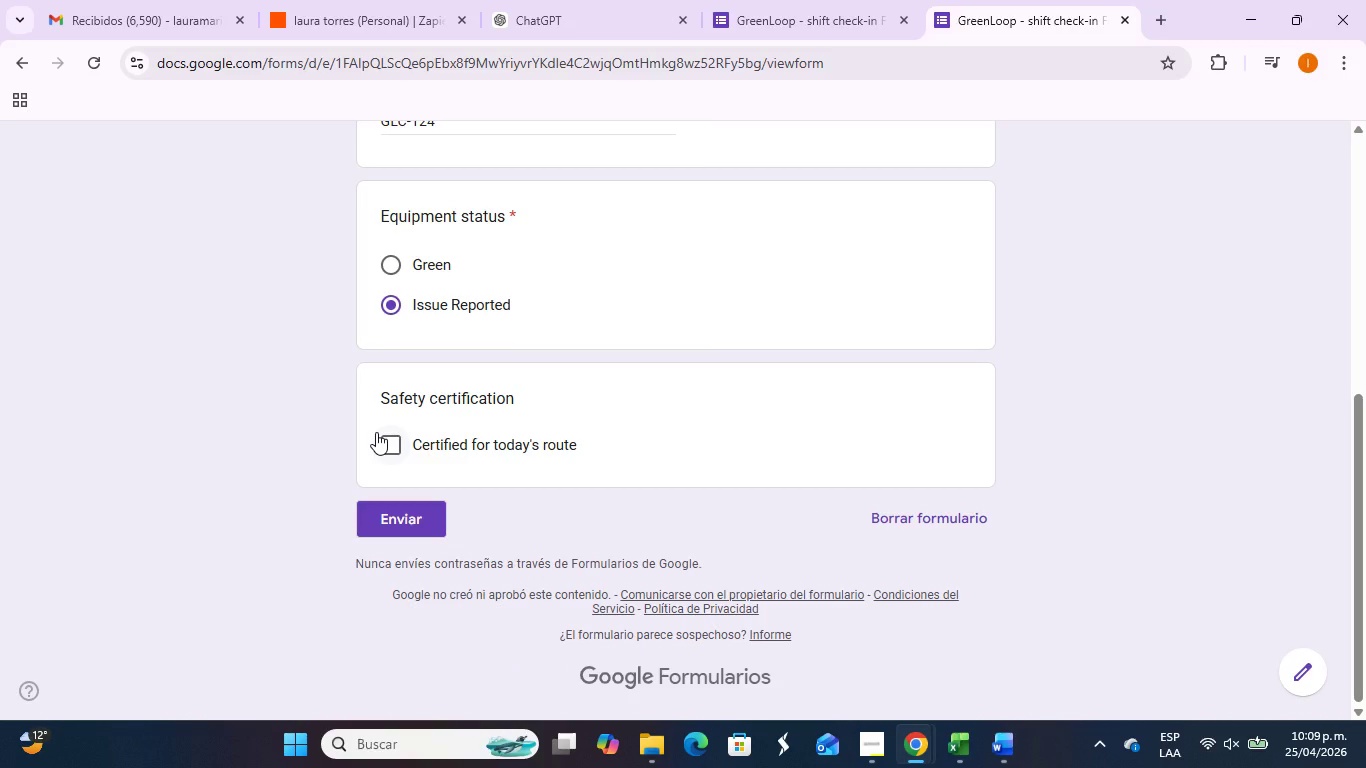 
wait(5.44)
 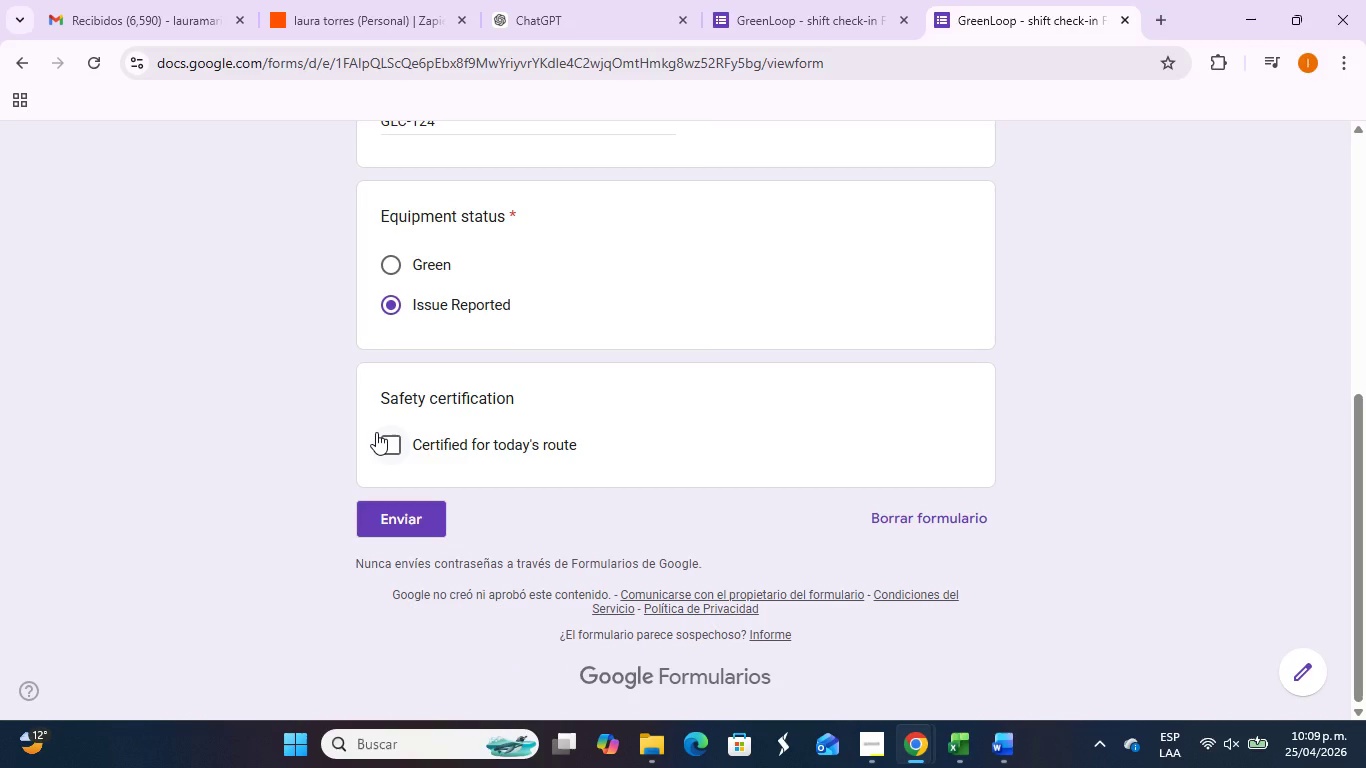 
left_click([394, 437])
 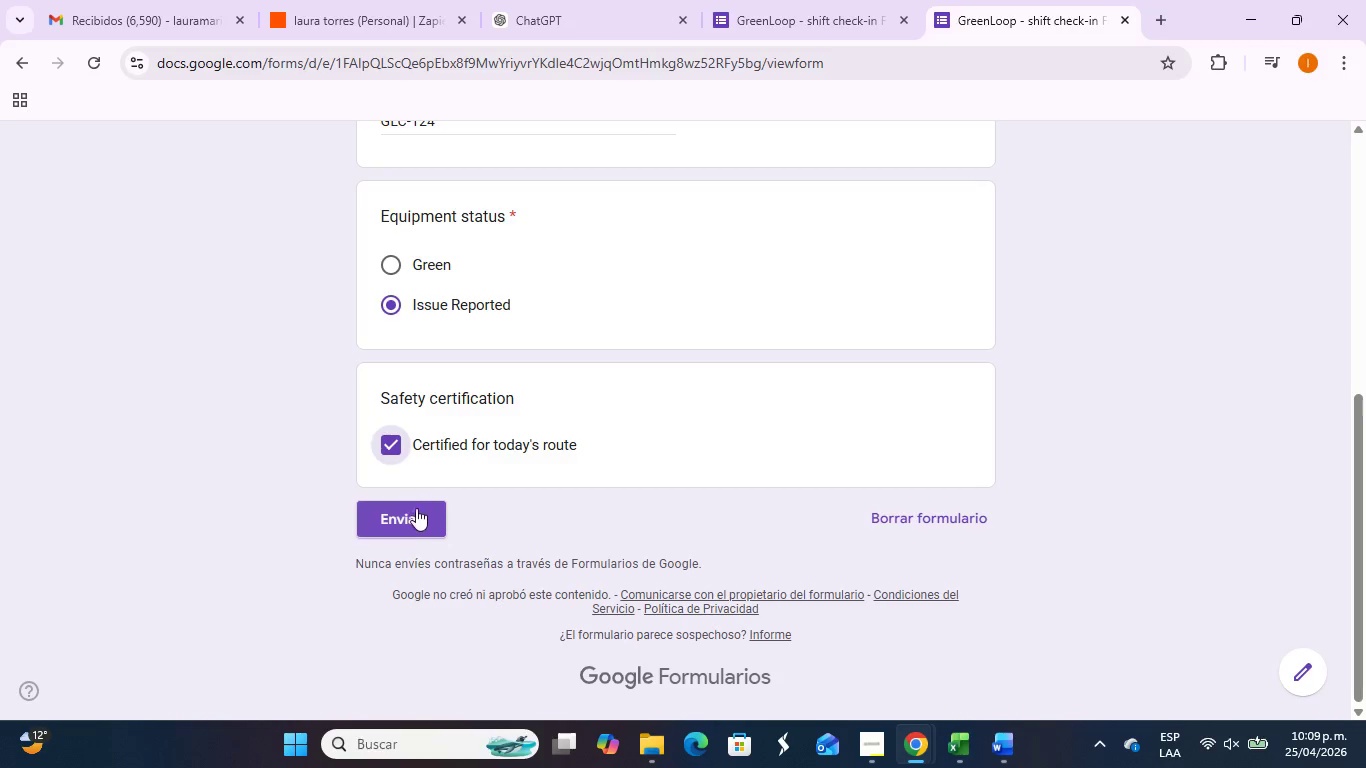 
left_click([415, 511])
 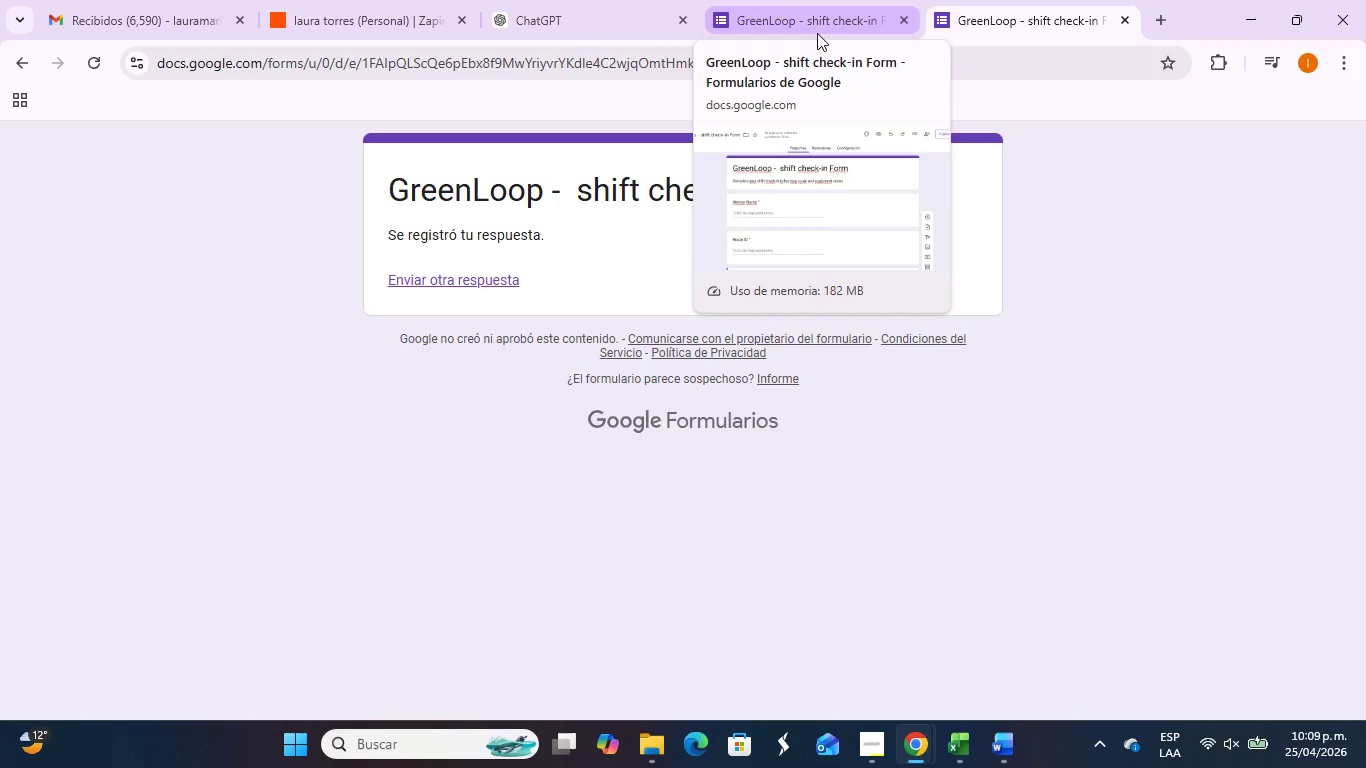 
wait(8.62)
 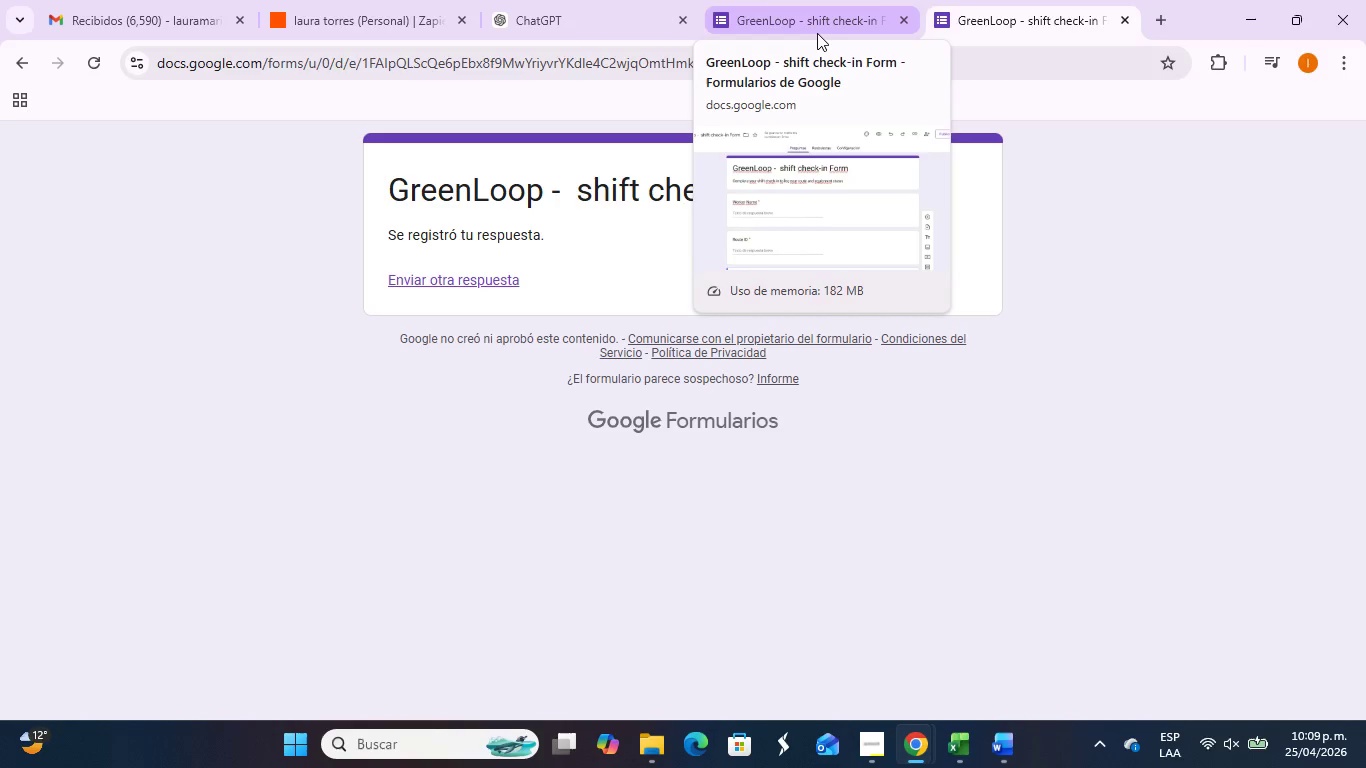 
left_click([790, 1])
 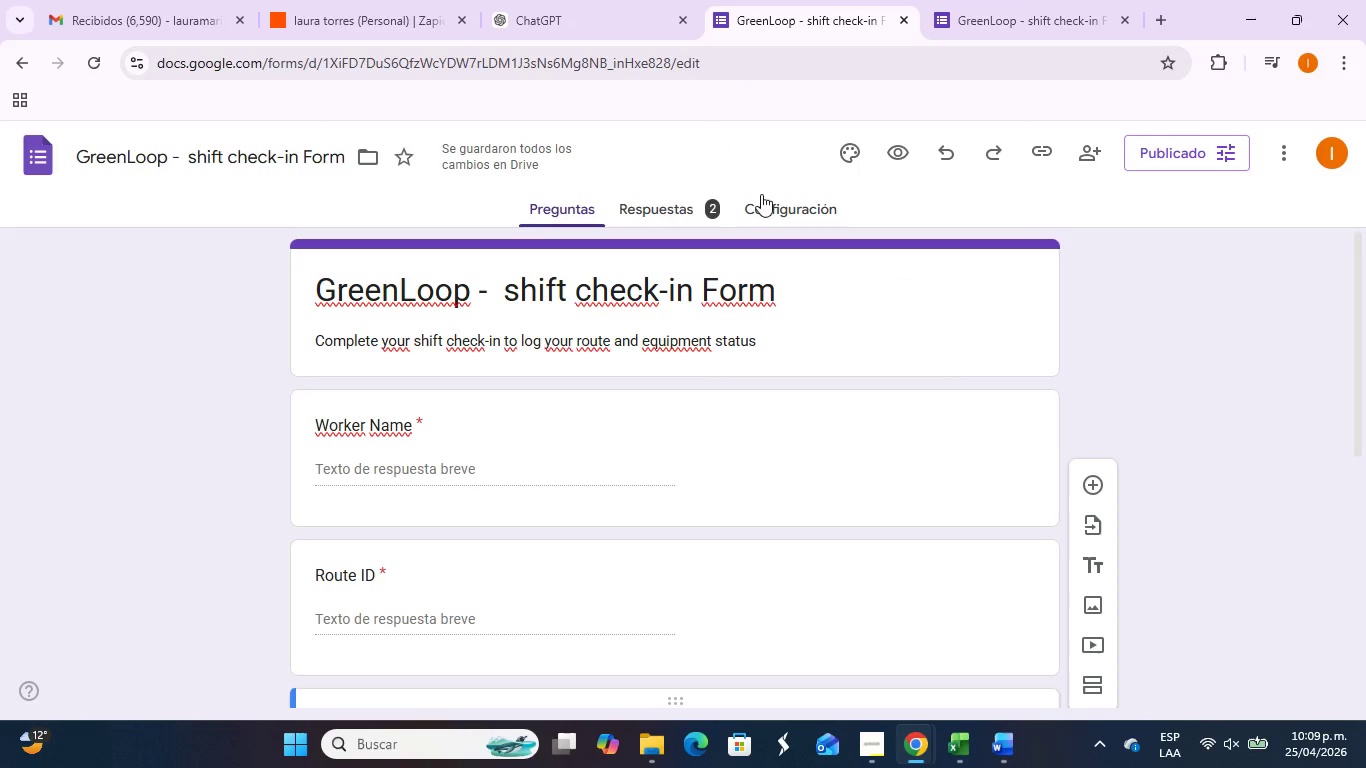 
left_click([661, 194])
 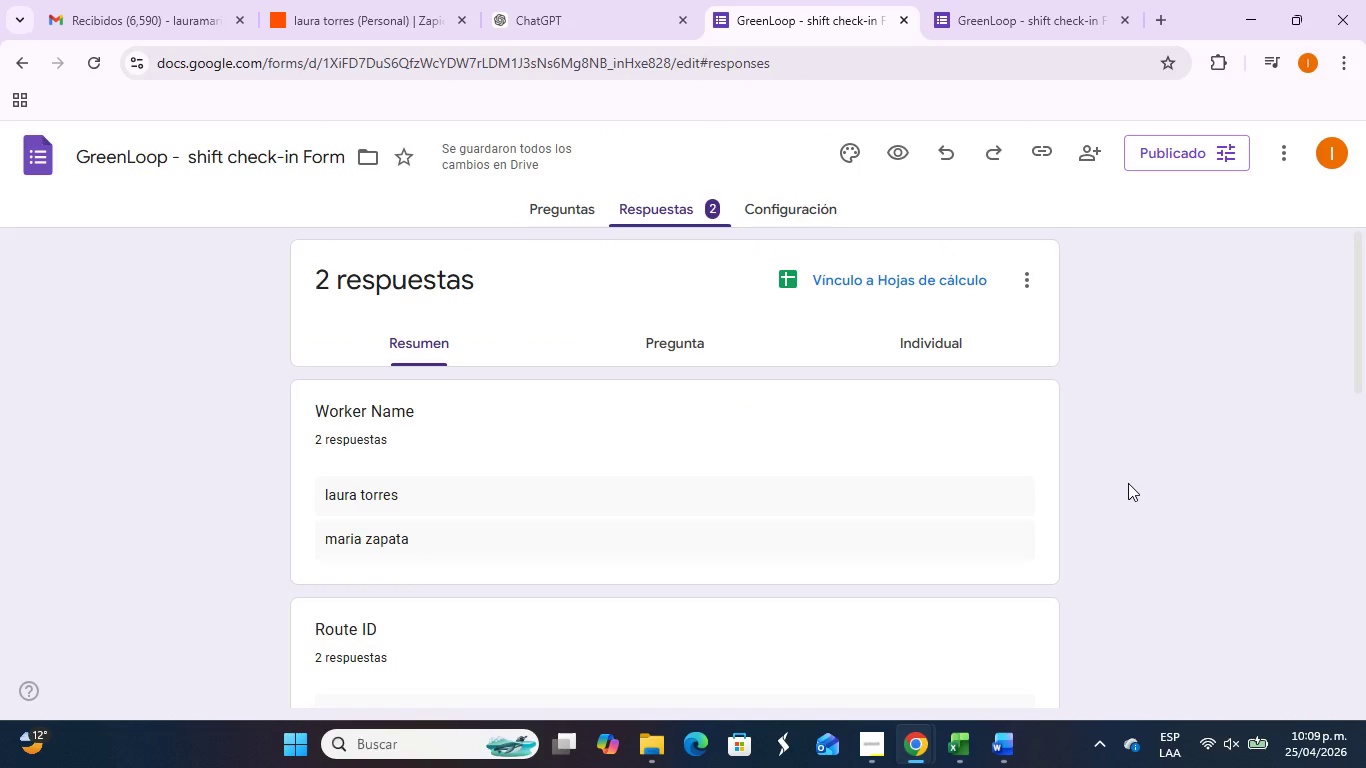 
wait(7.42)
 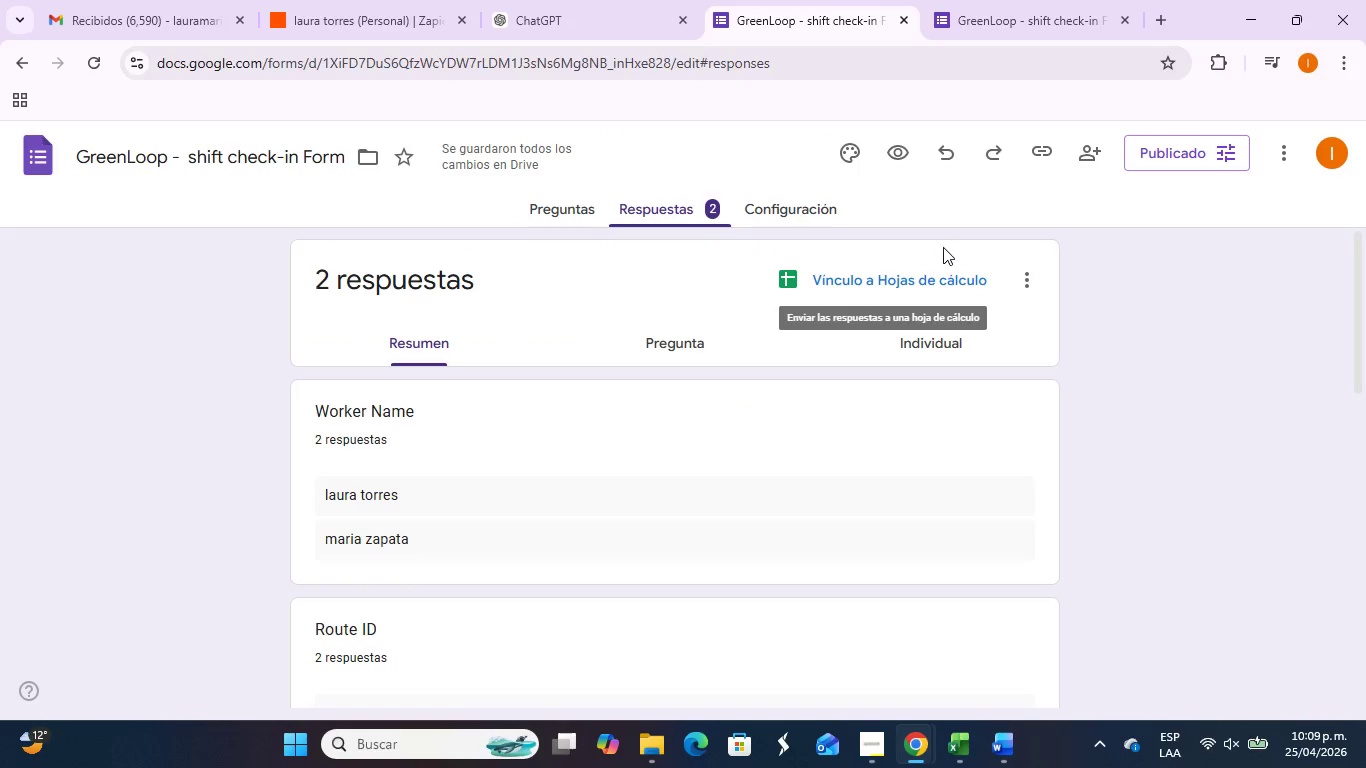 
left_click([928, 292])
 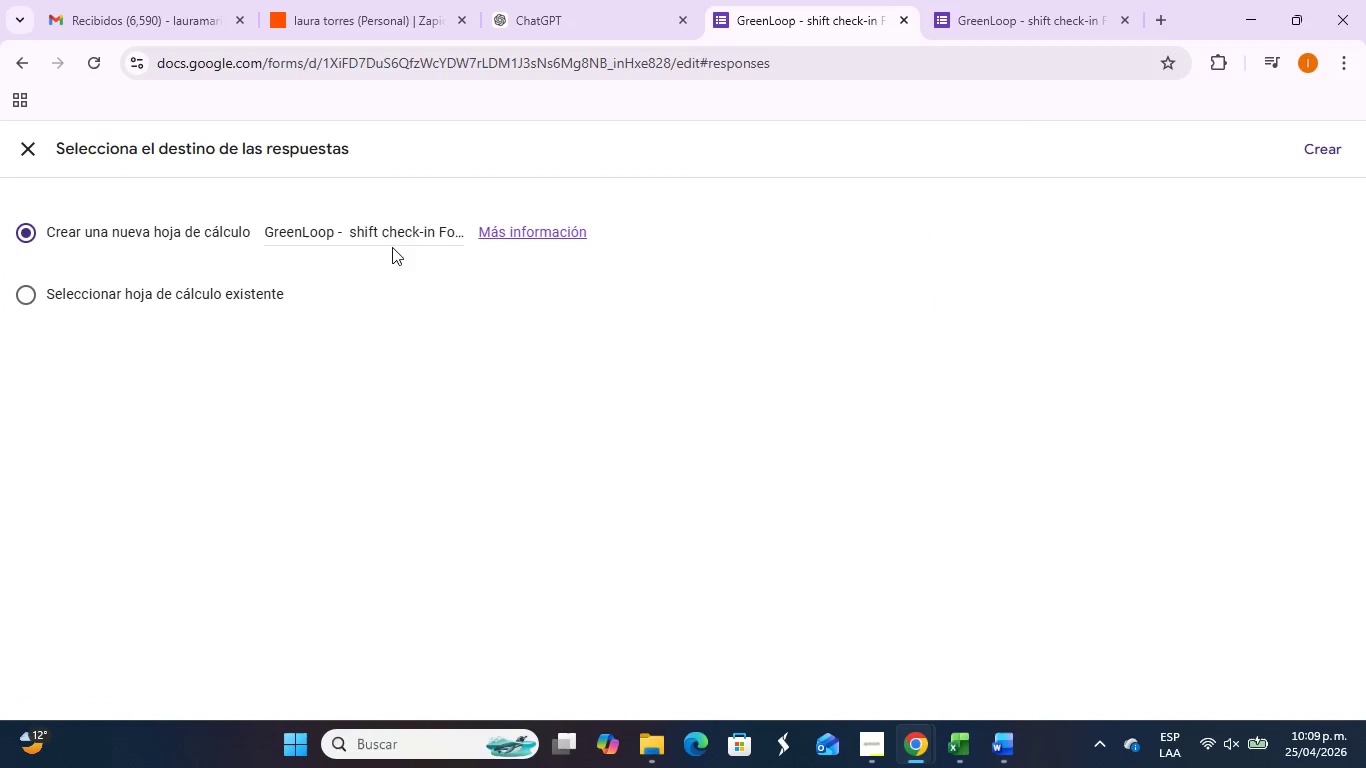 
left_click([373, 233])
 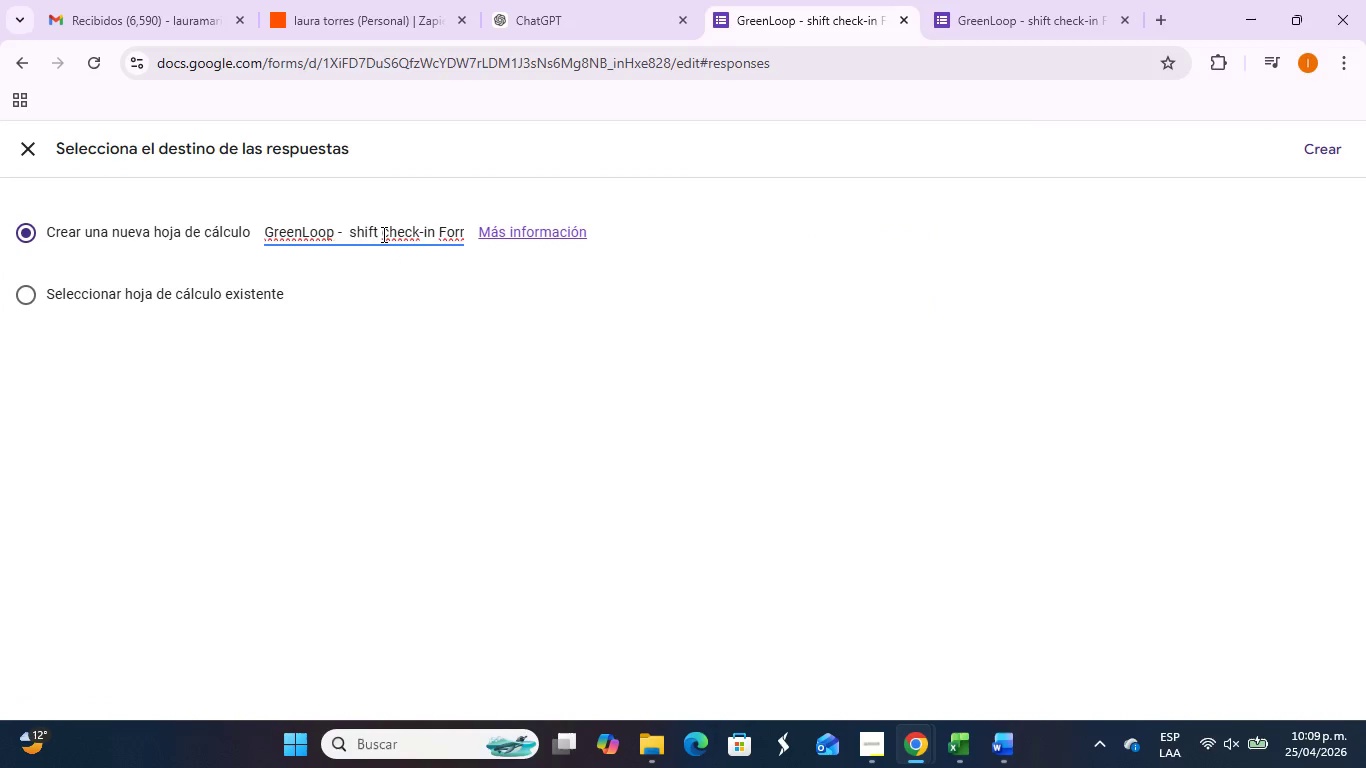 
key(ArrowRight)
 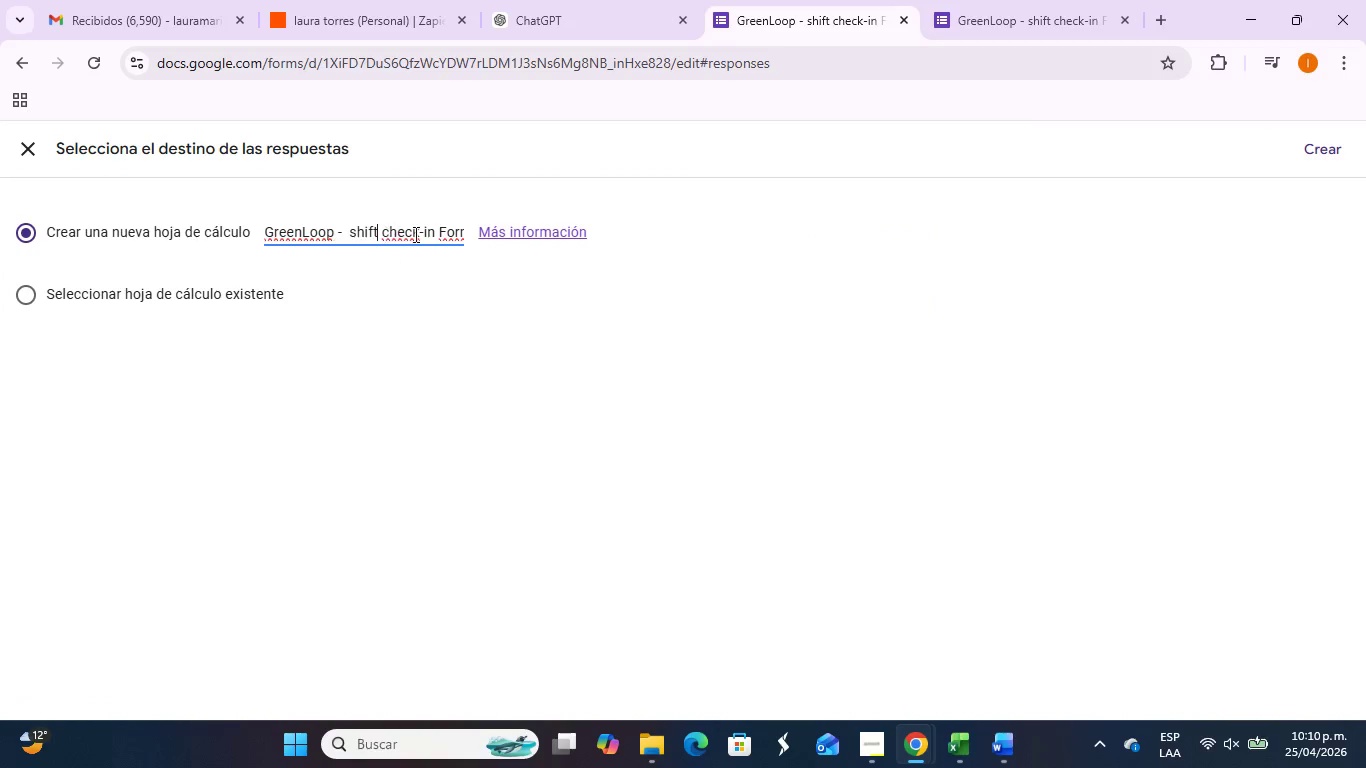 
hold_key(key=ArrowRight, duration=1.19)
 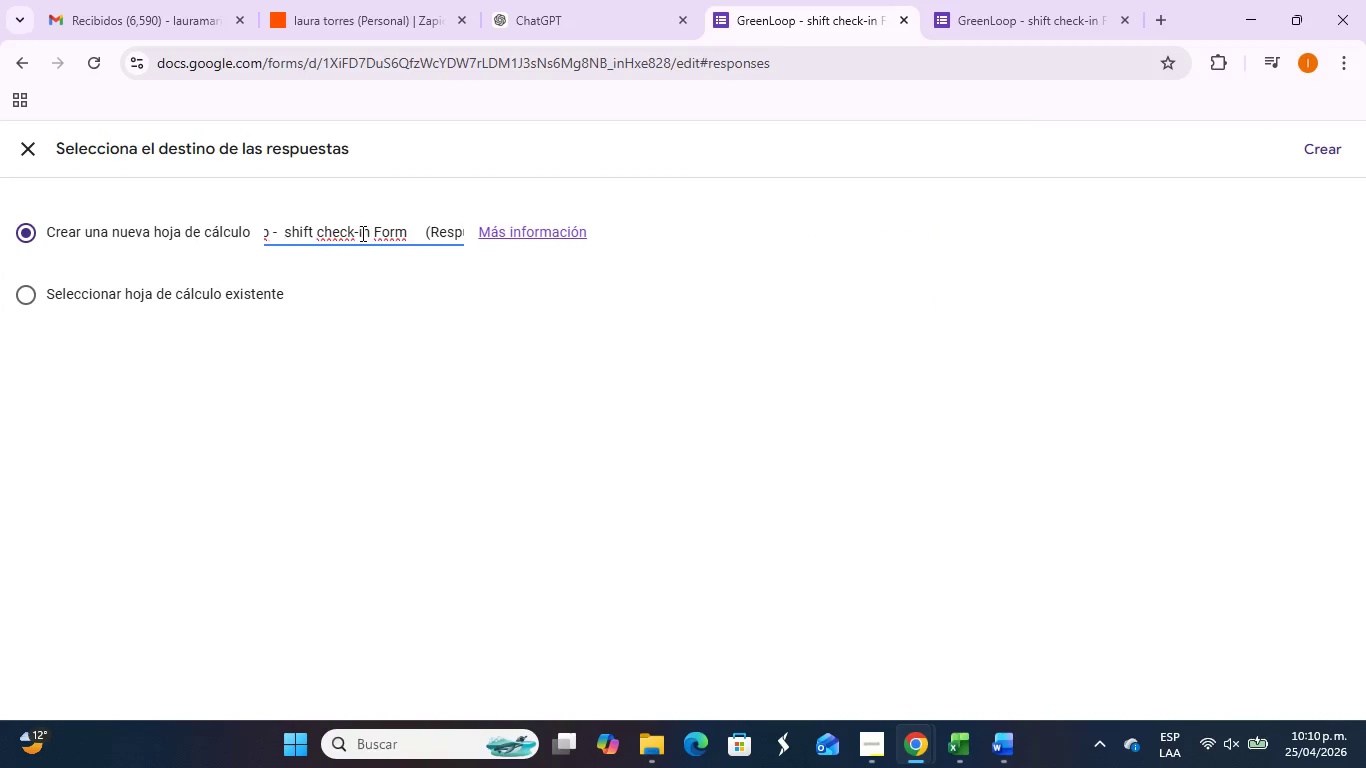 
hold_key(key=ArrowLeft, duration=0.66)
 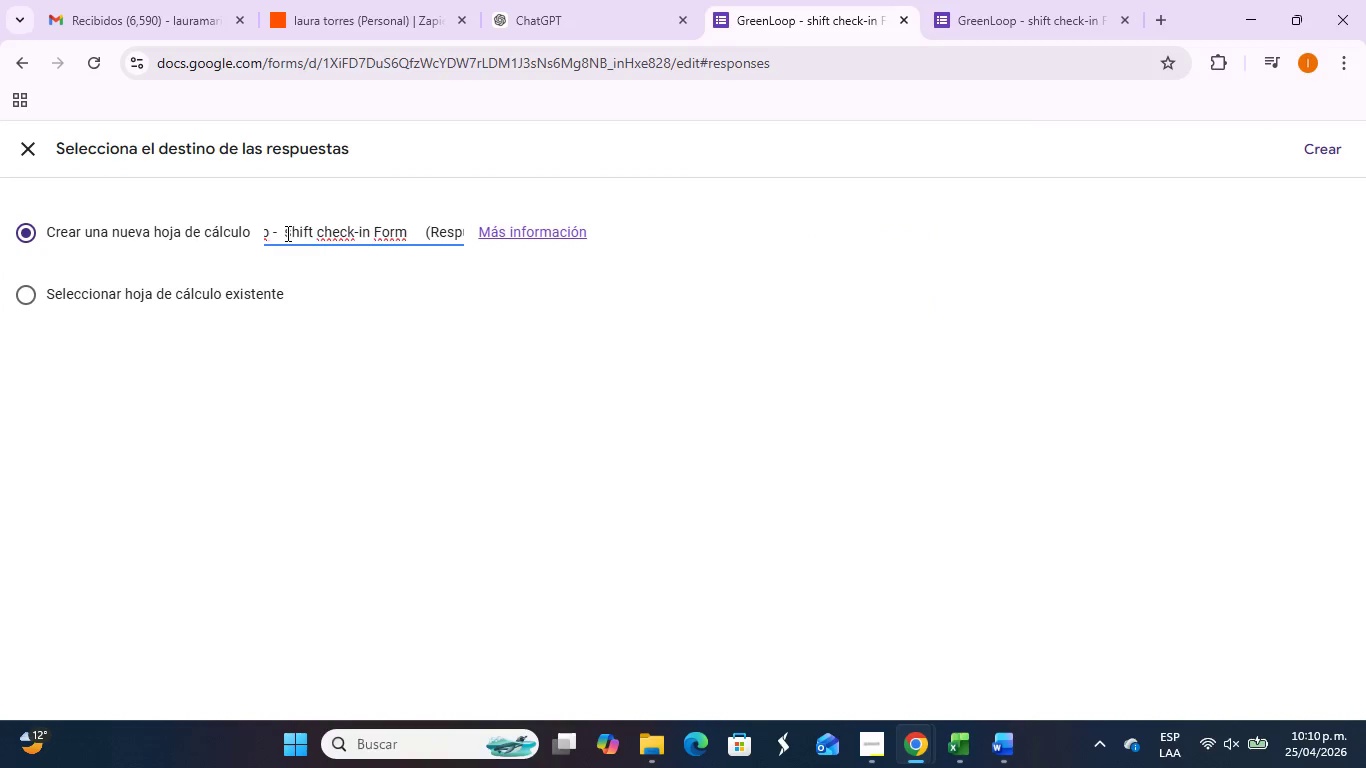 
left_click_drag(start_coordinate=[286, 233], to_coordinate=[313, 229])
 